 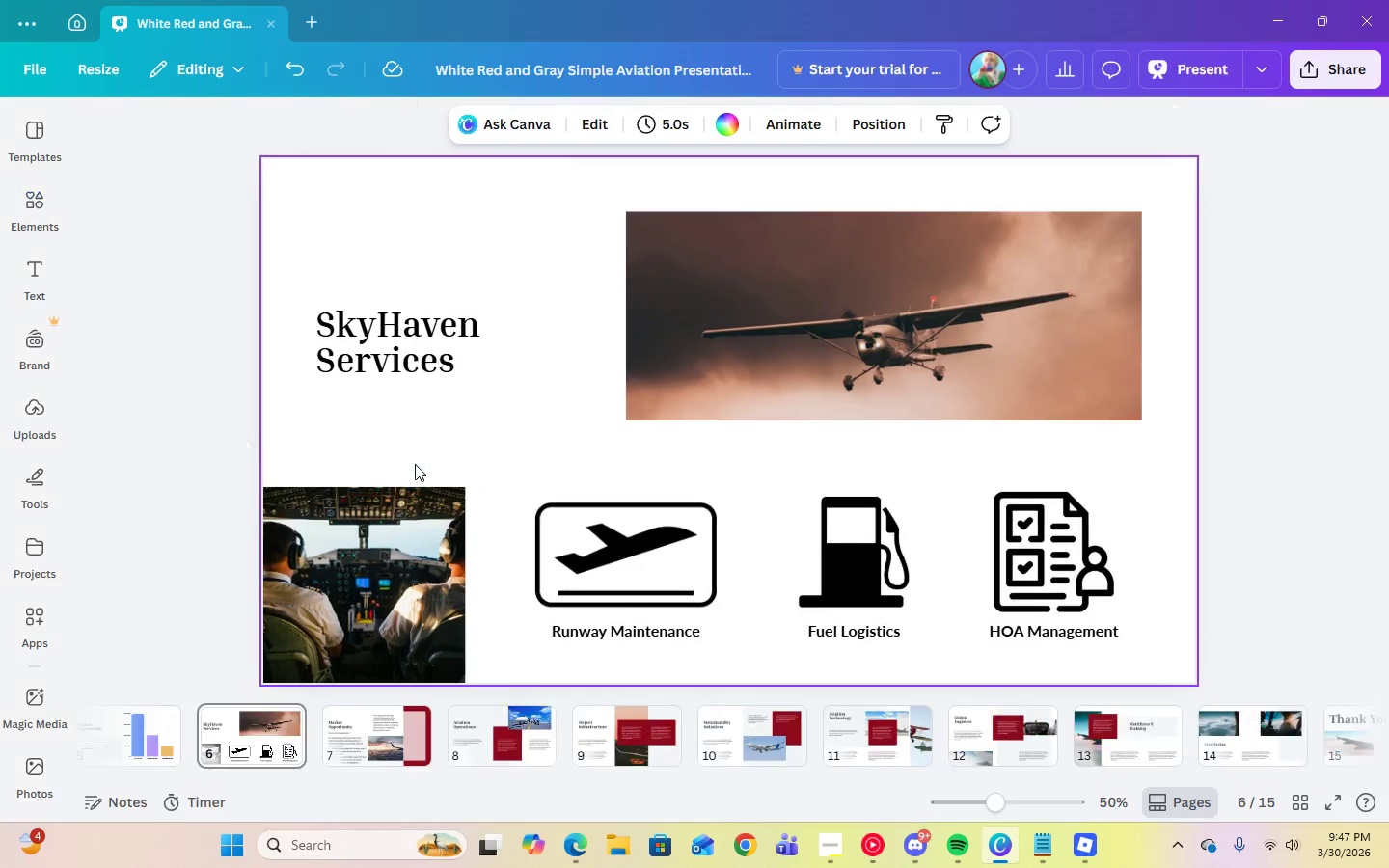 
left_click([142, 741])
 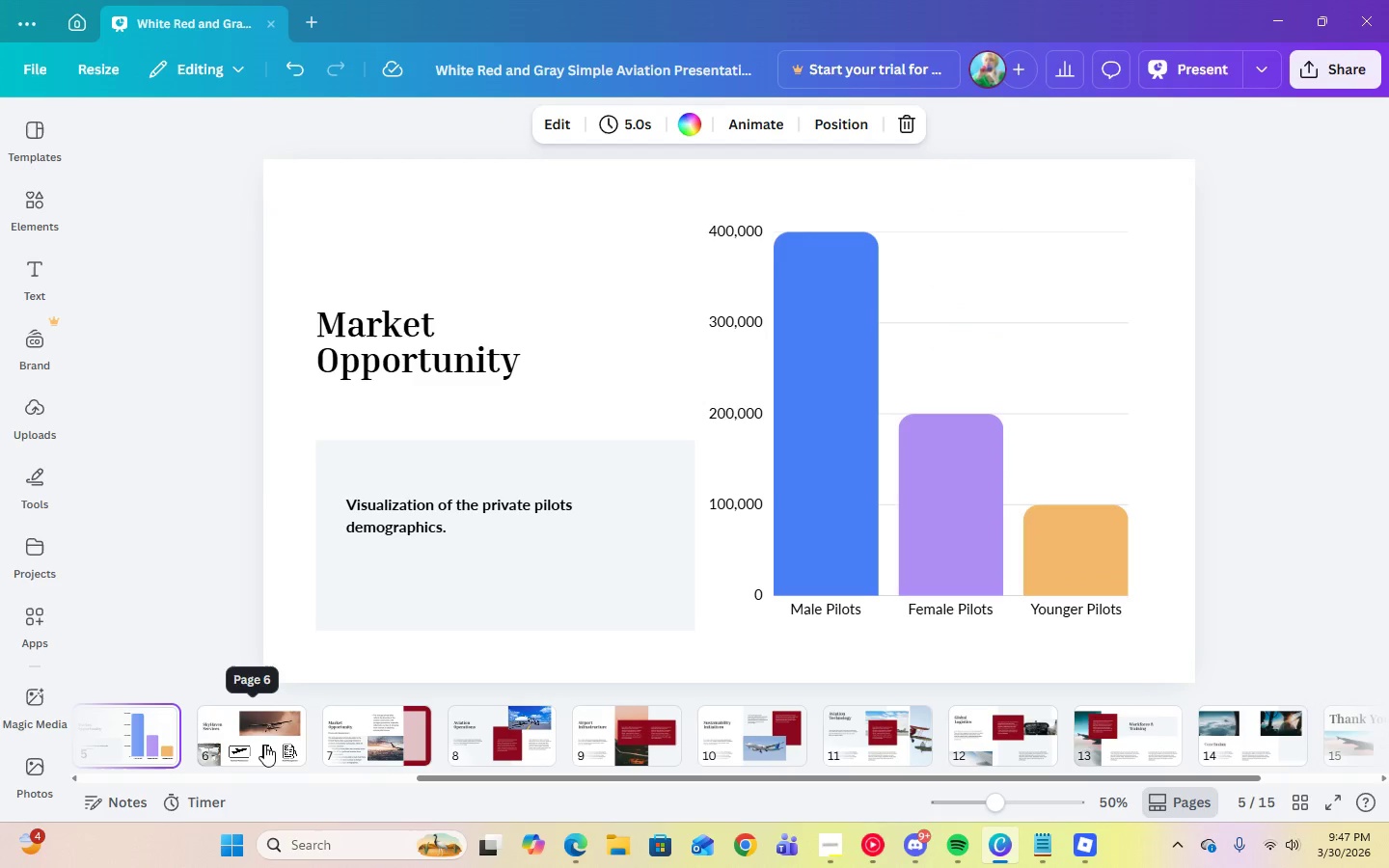 
left_click([264, 746])
 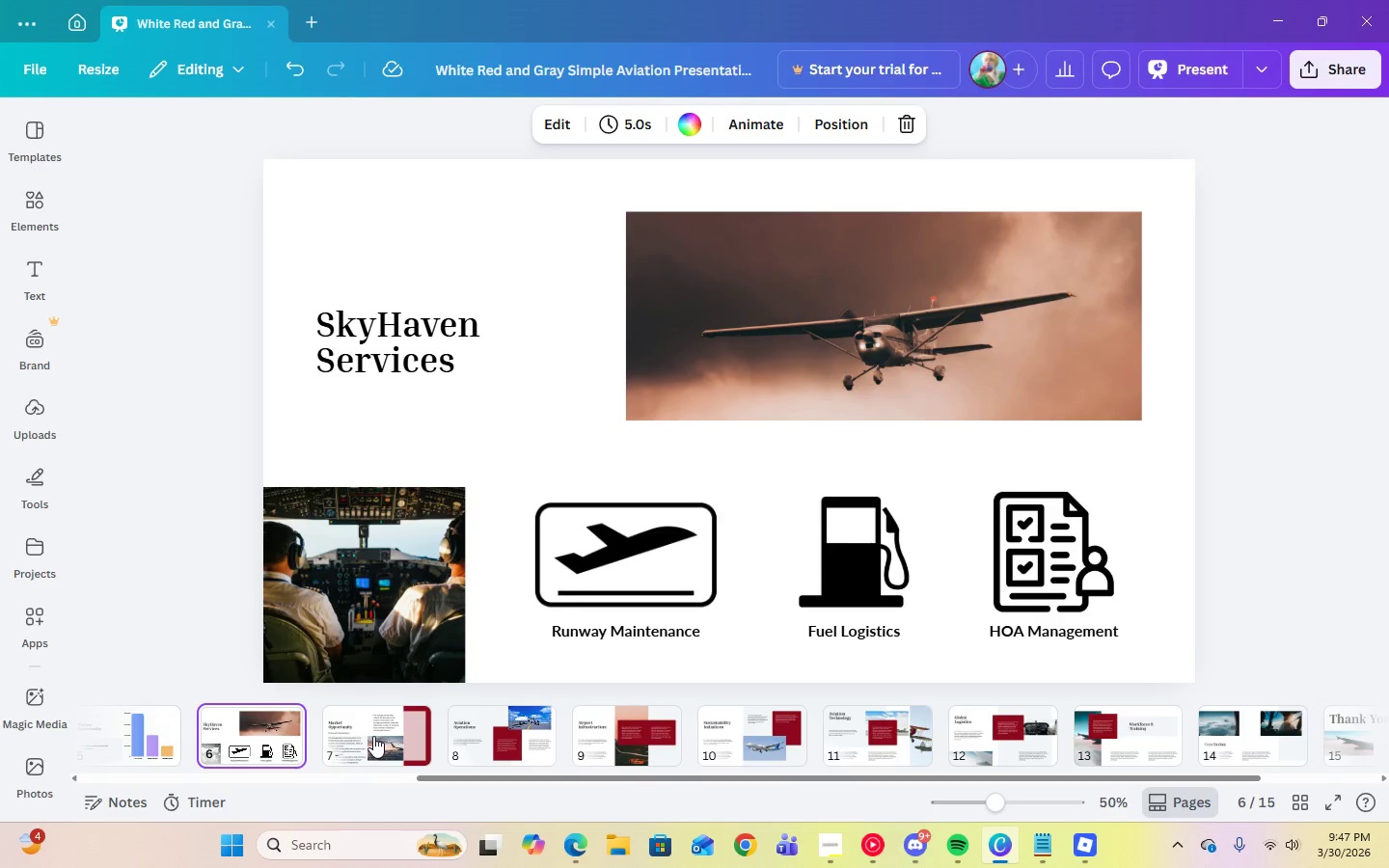 
left_click([373, 736])
 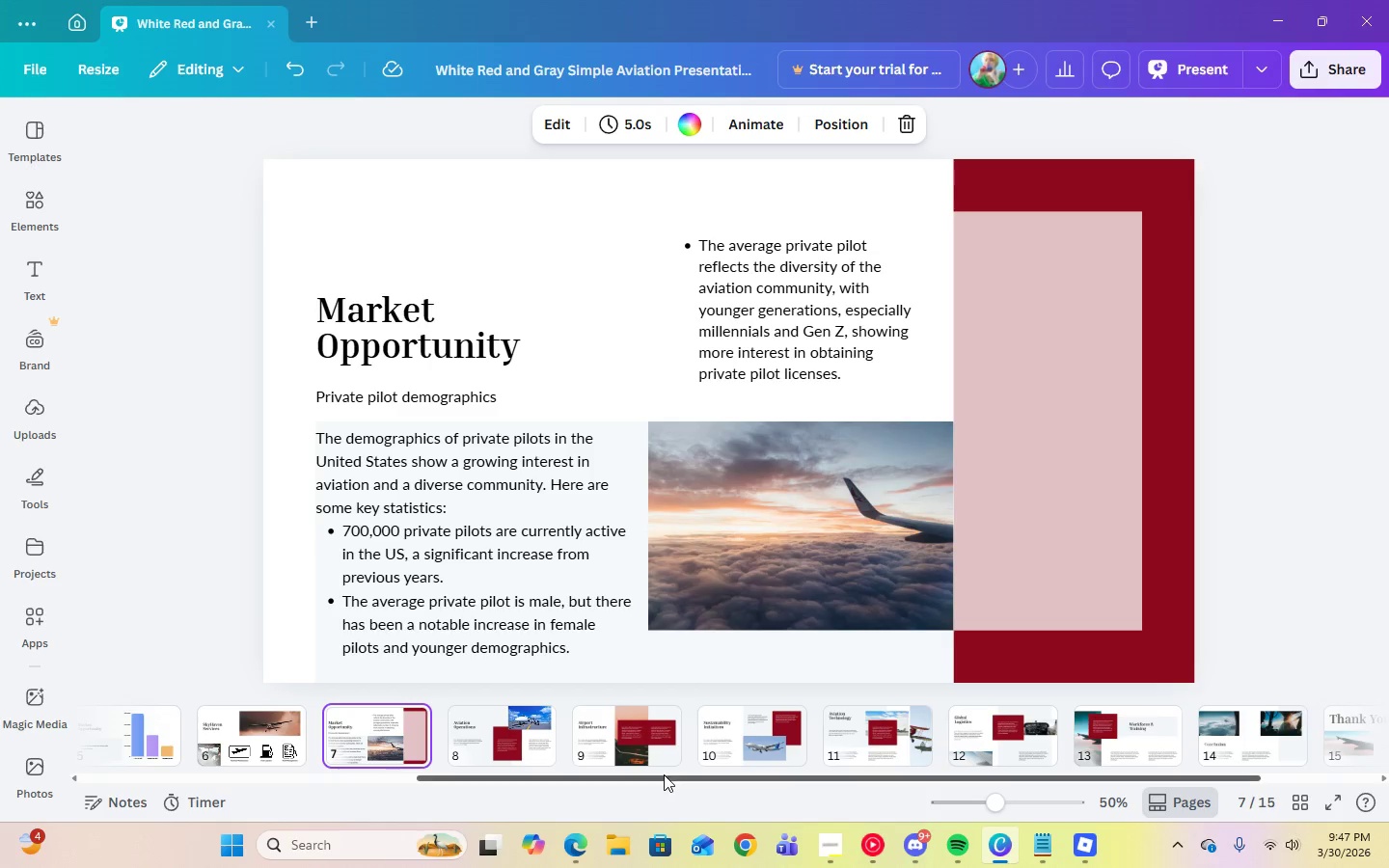 
left_click_drag(start_coordinate=[664, 778], to_coordinate=[311, 812])
 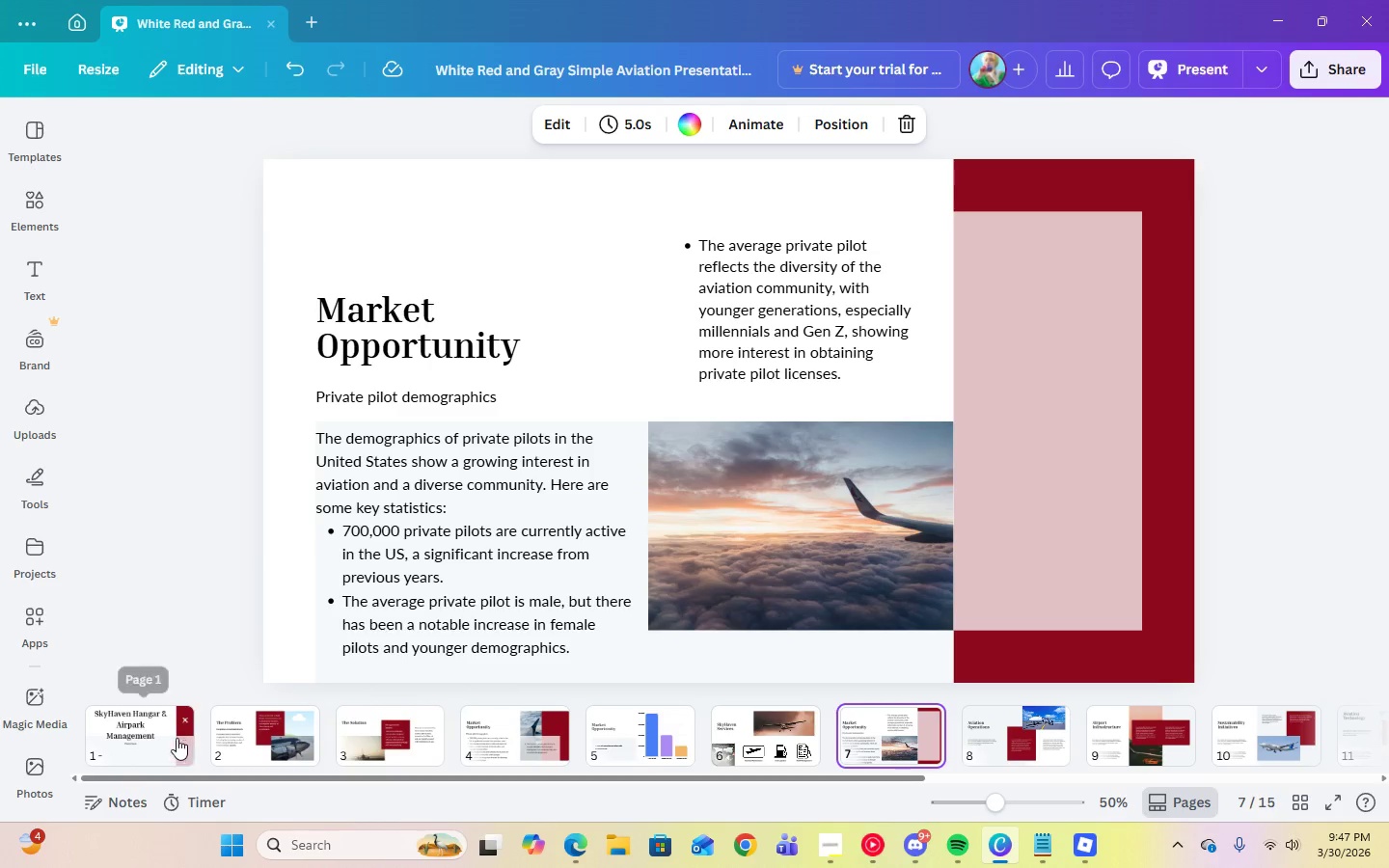 
left_click([159, 737])
 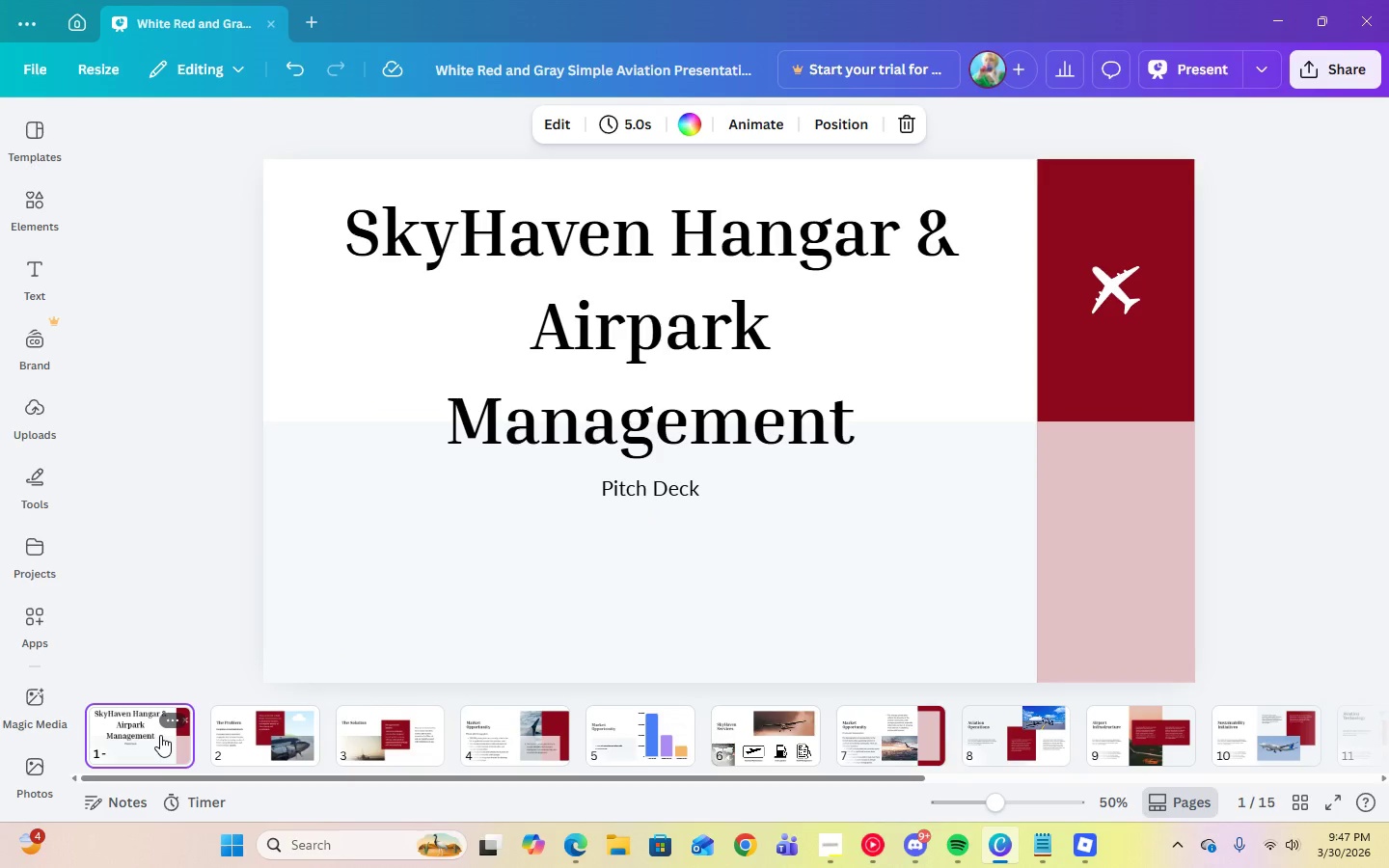 
key(ArrowRight)
 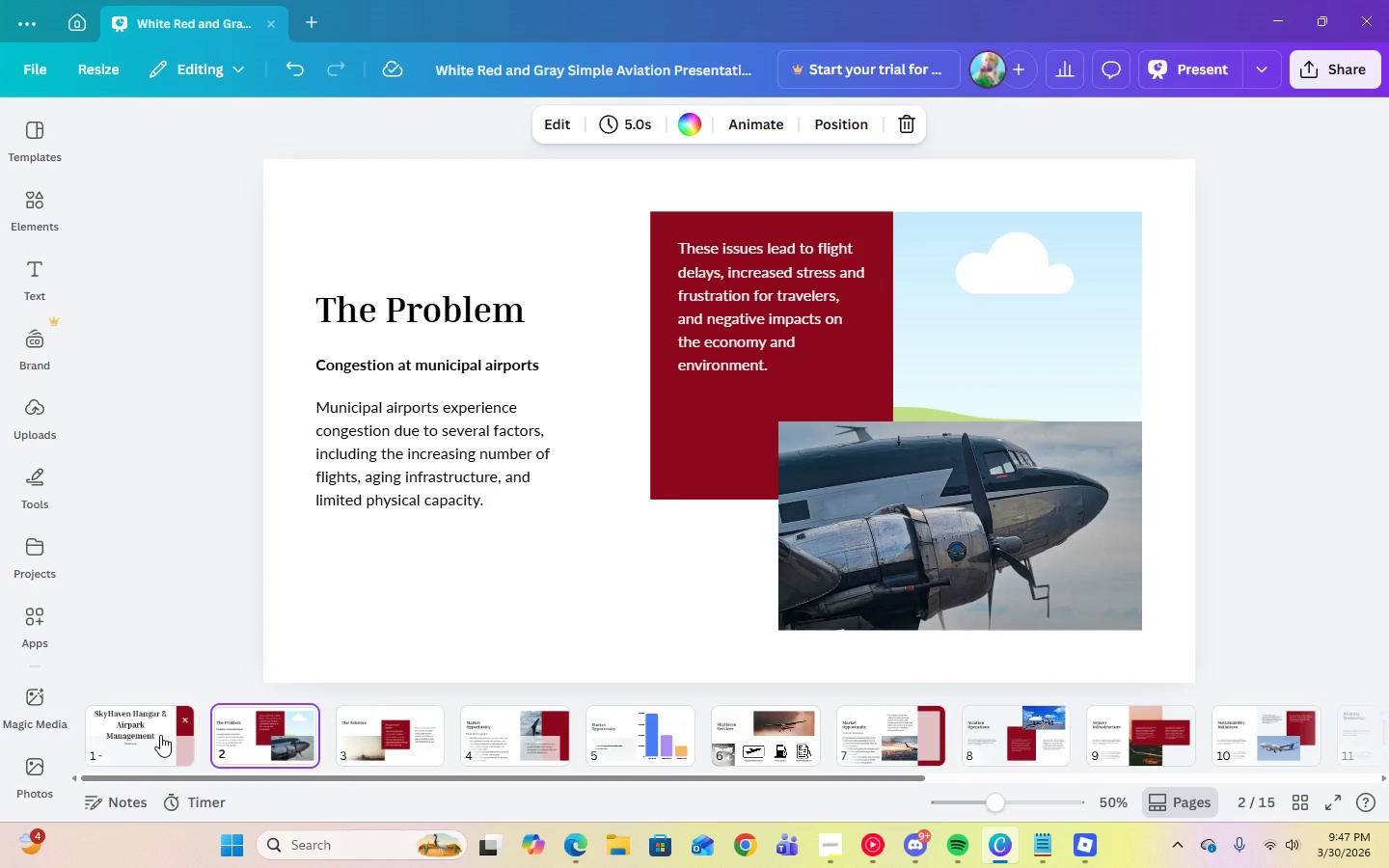 
key(ArrowLeft)
 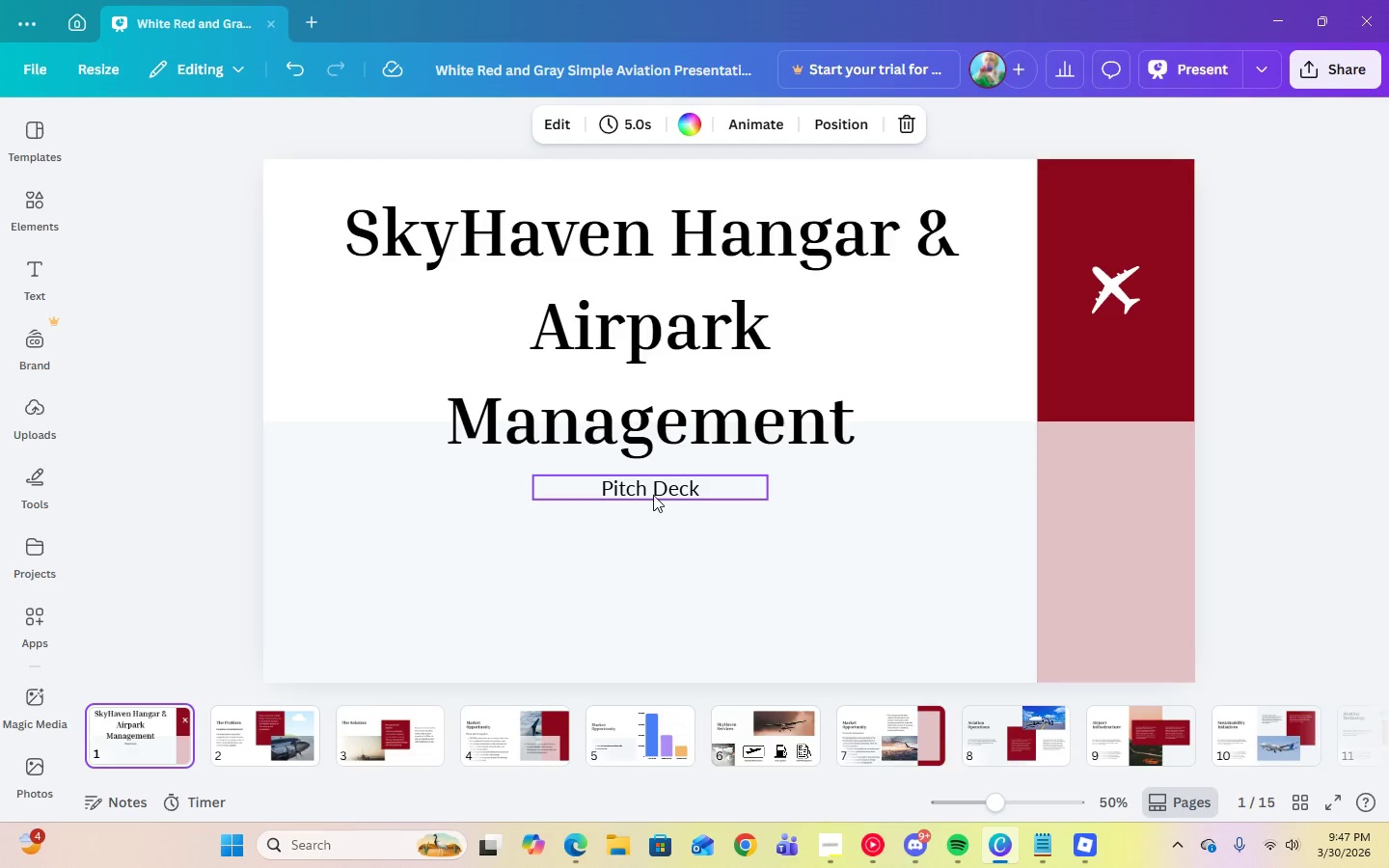 
left_click([663, 543])
 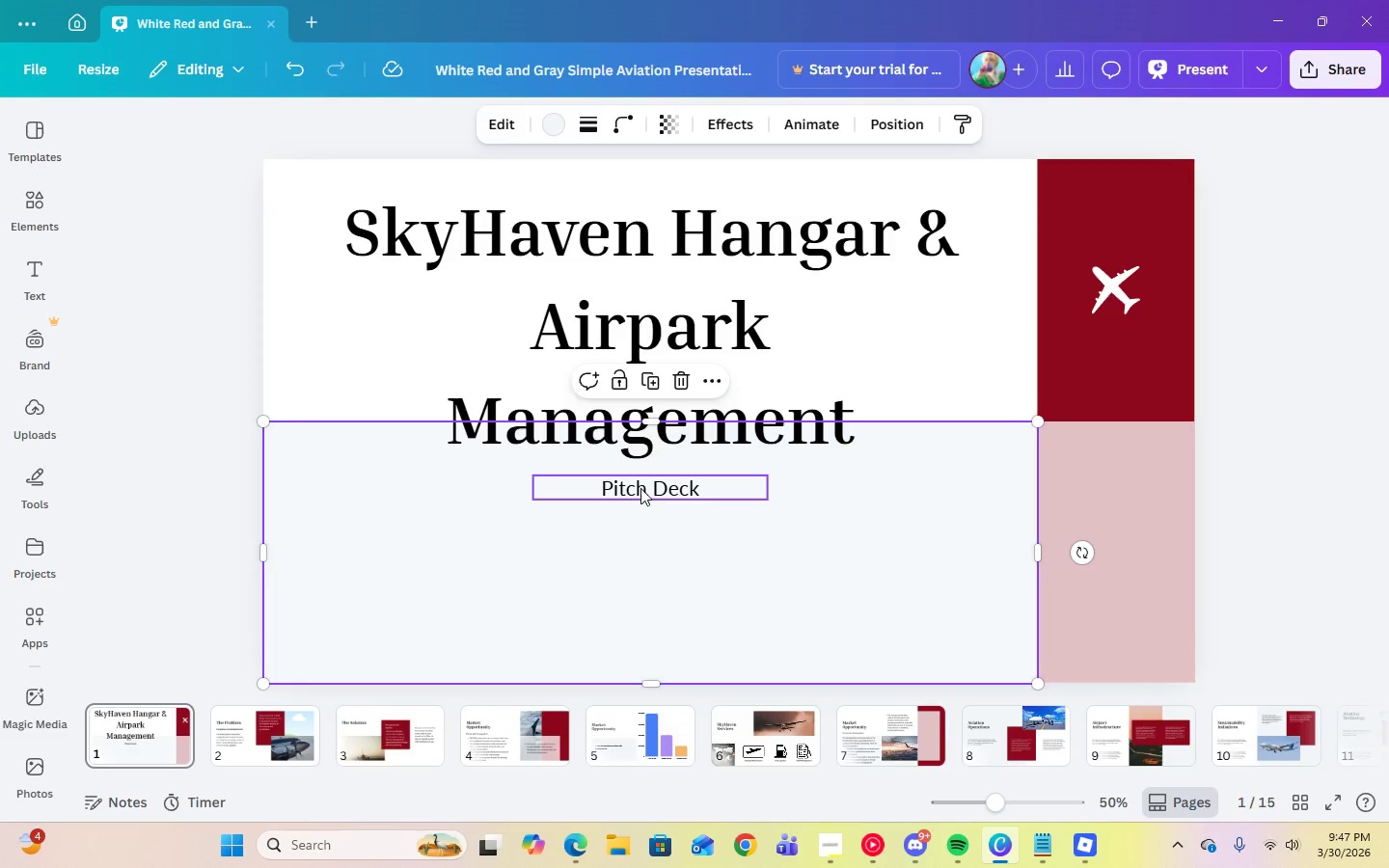 
left_click([640, 488])
 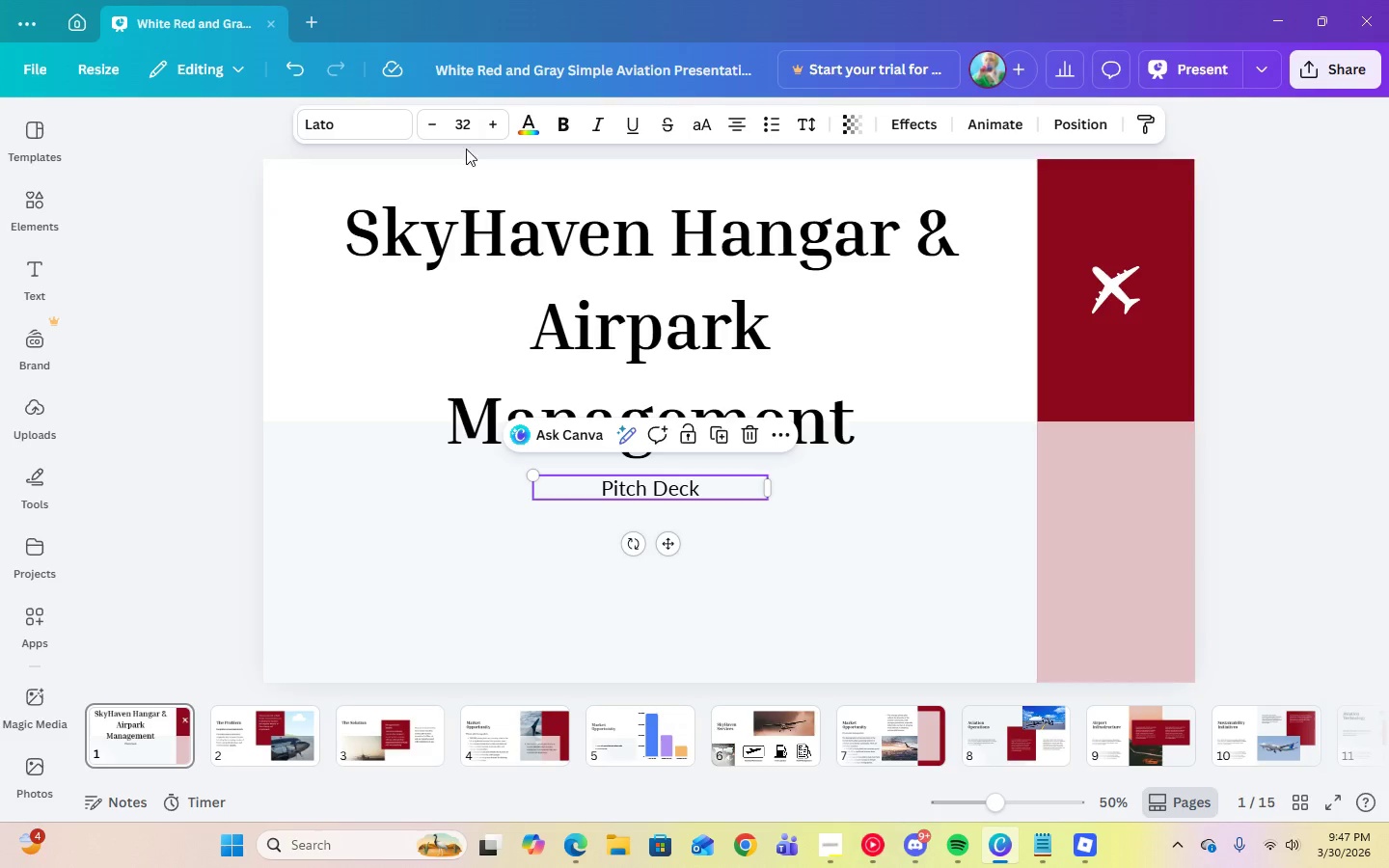 
left_click([465, 136])
 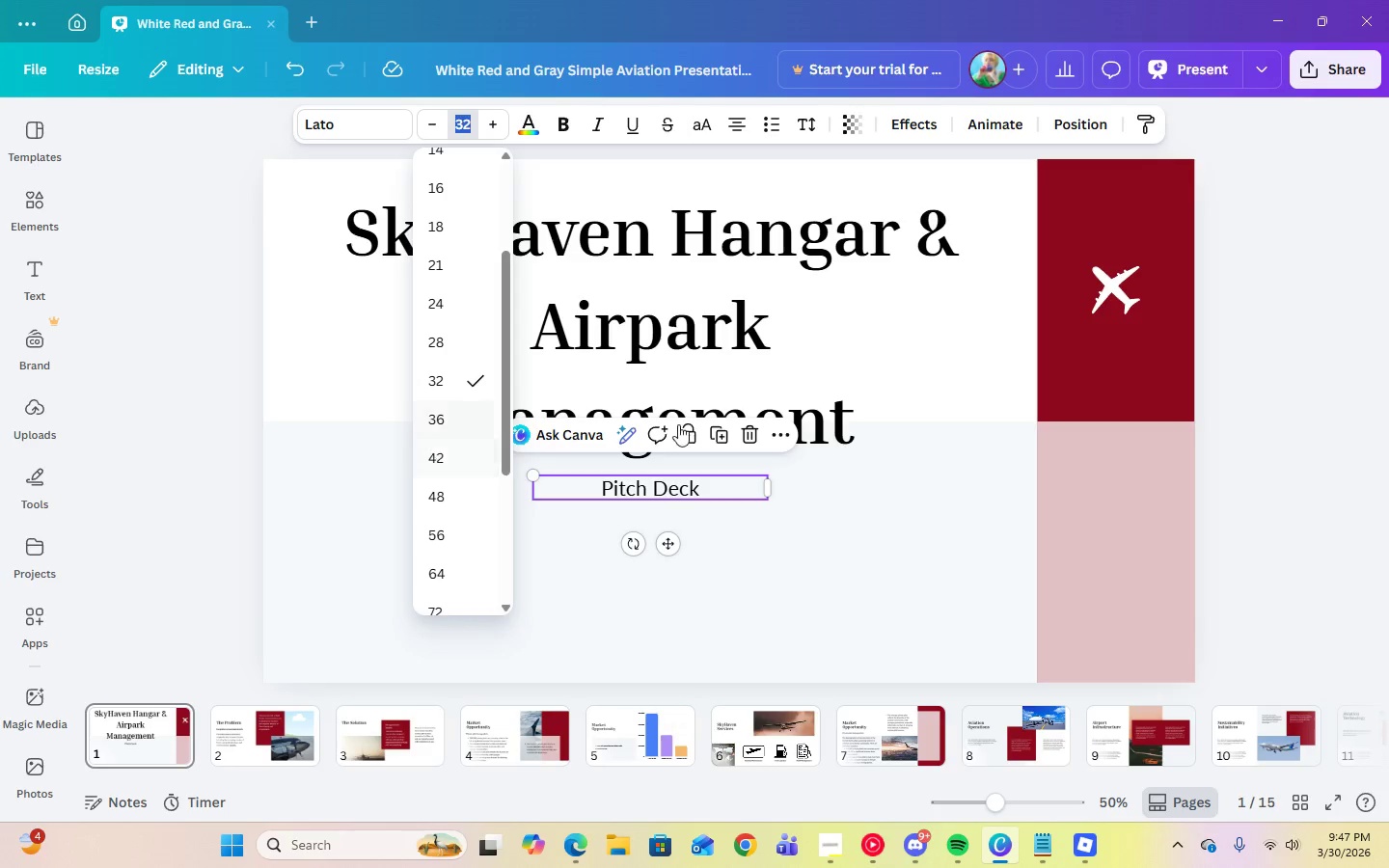 
left_click([775, 331])
 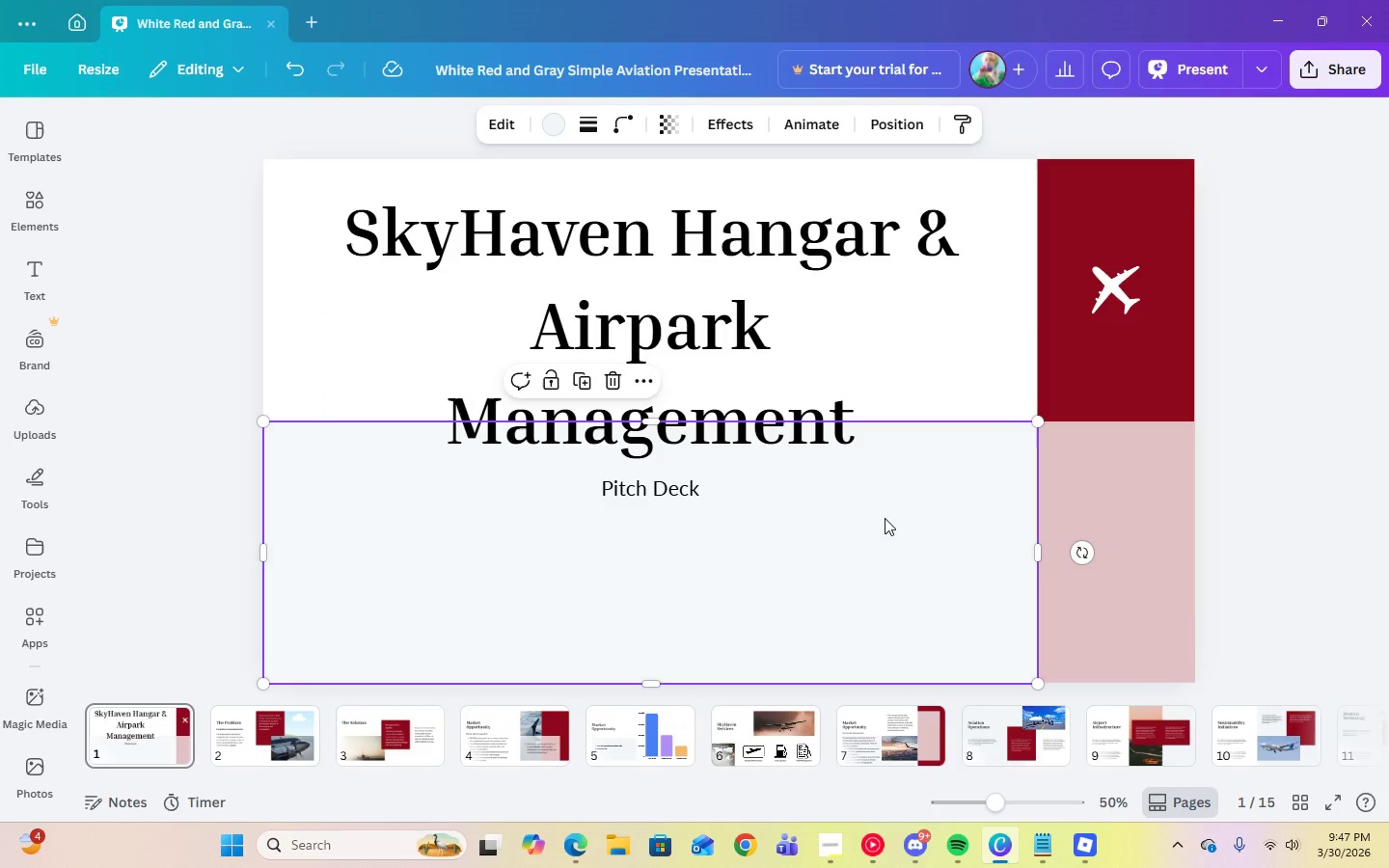 
double_click([656, 490])
 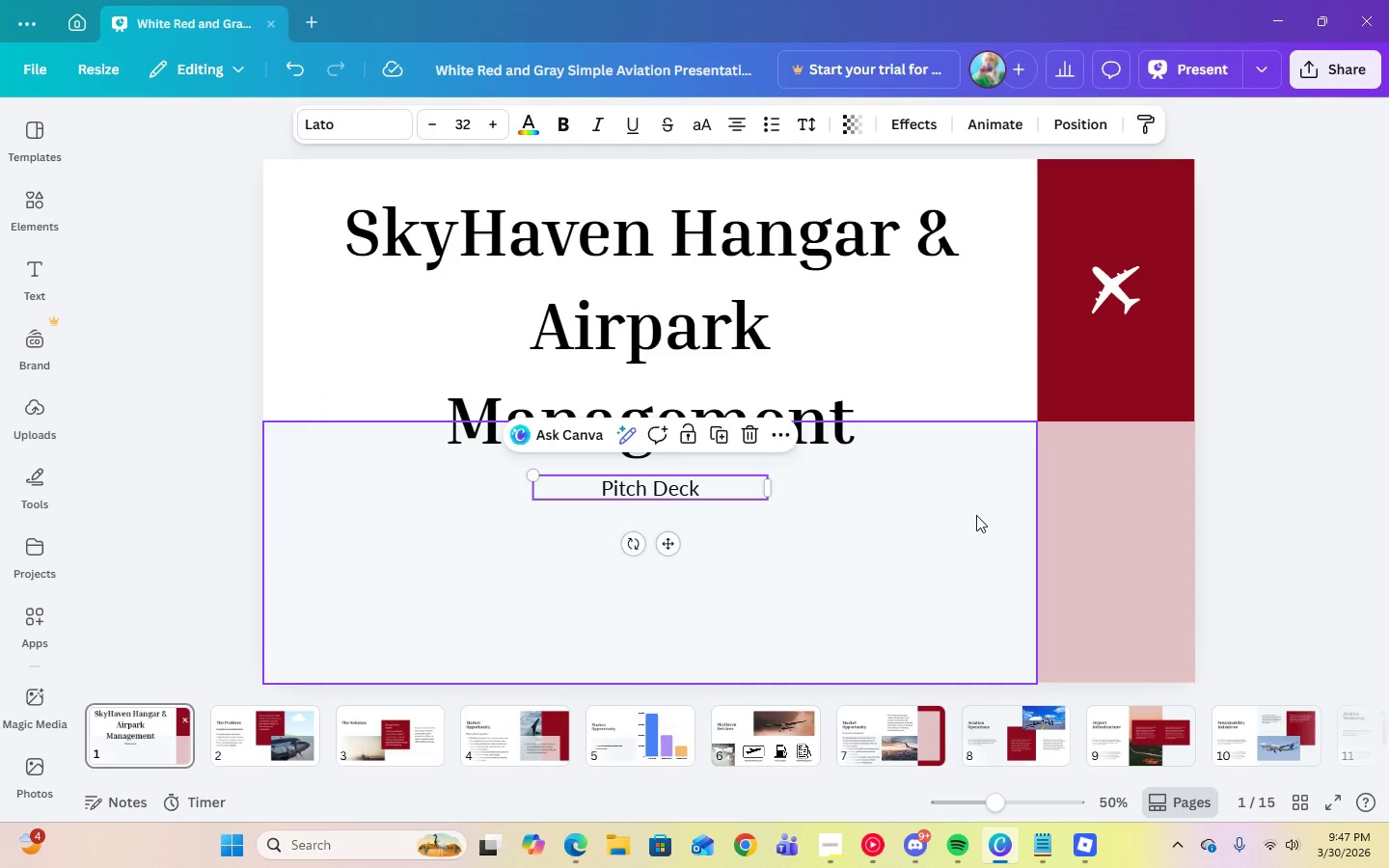 
left_click([976, 515])
 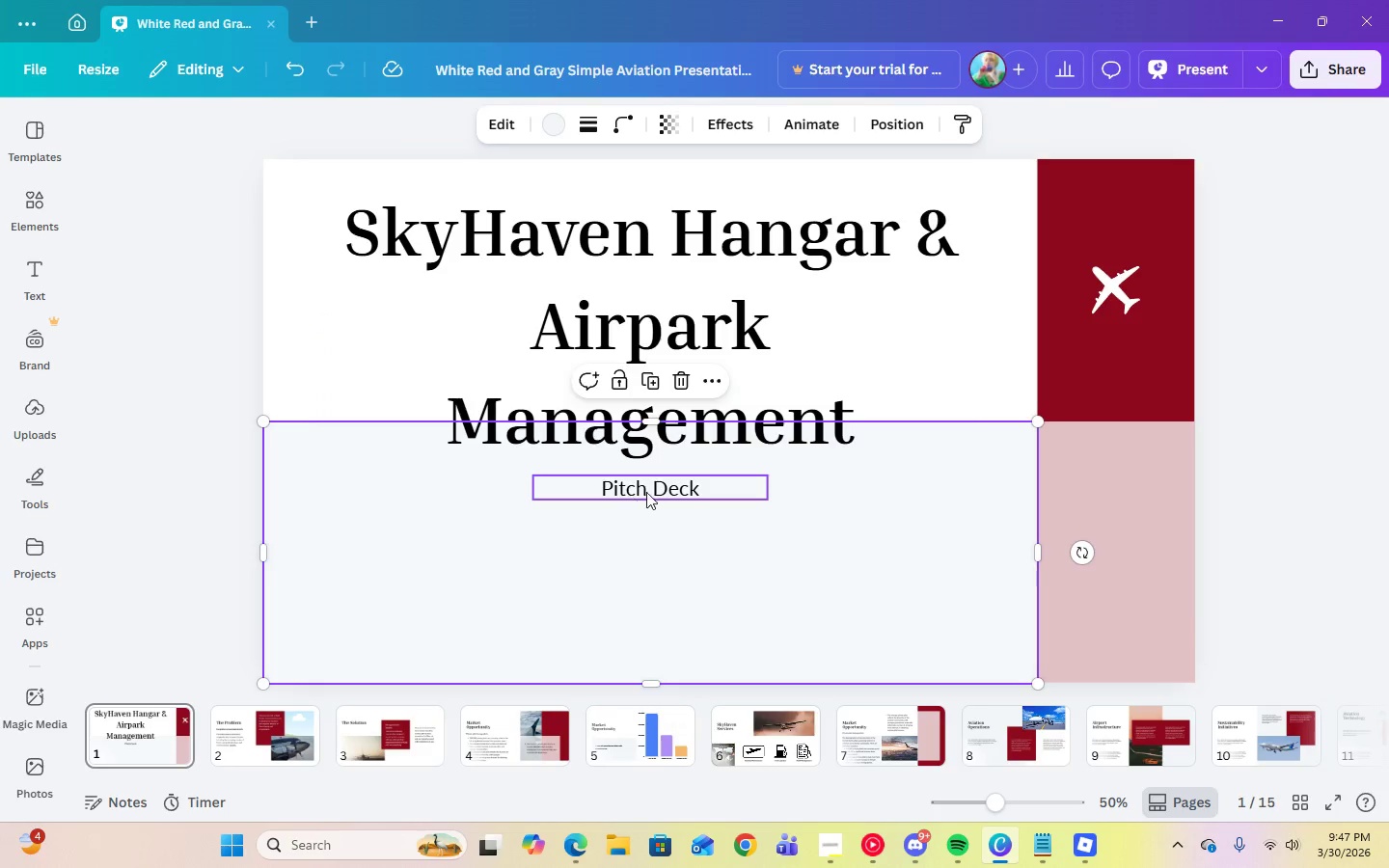 
left_click_drag(start_coordinate=[649, 491], to_coordinate=[651, 551])
 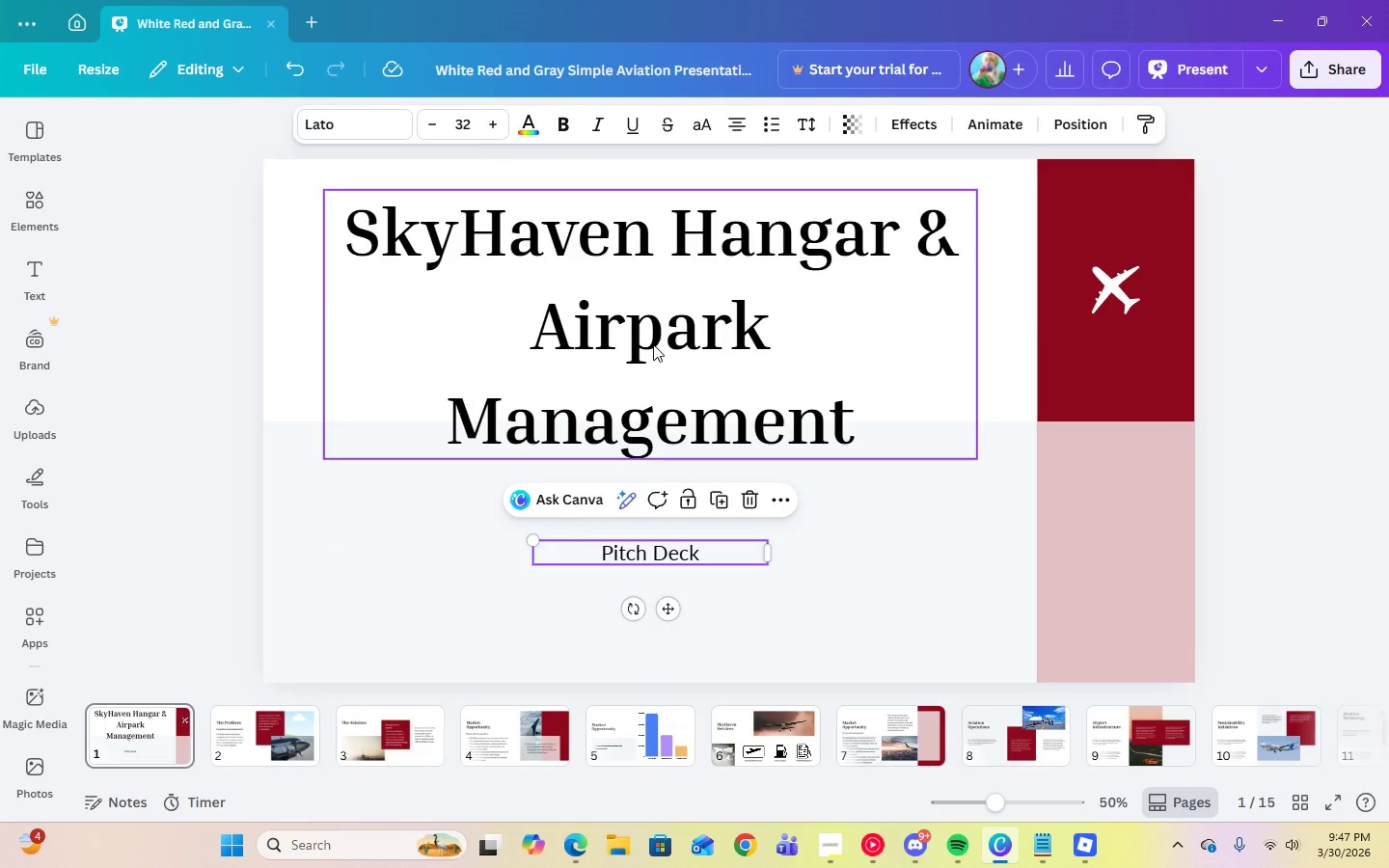 
left_click_drag(start_coordinate=[653, 344], to_coordinate=[650, 417])
 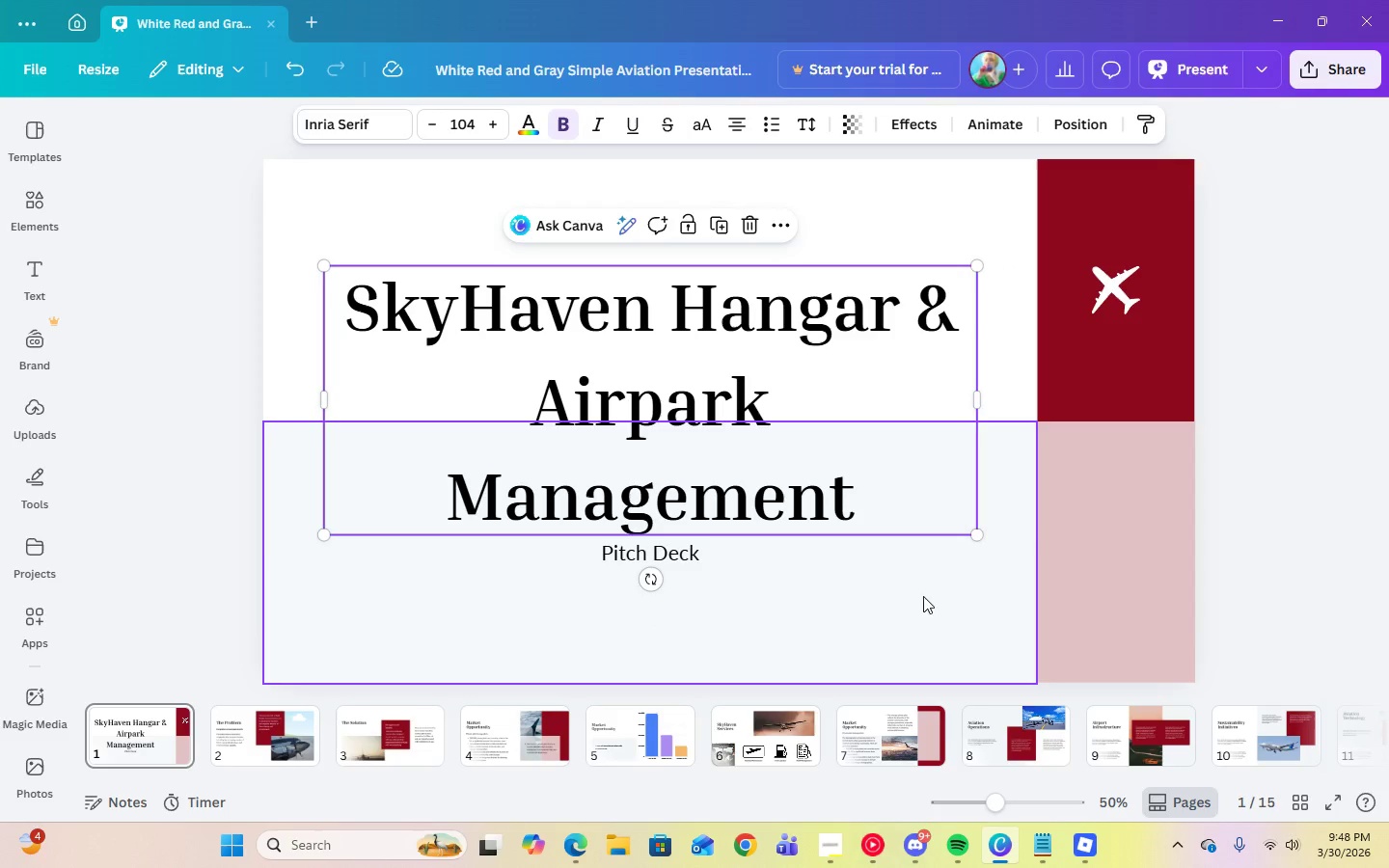 
left_click([923, 608])
 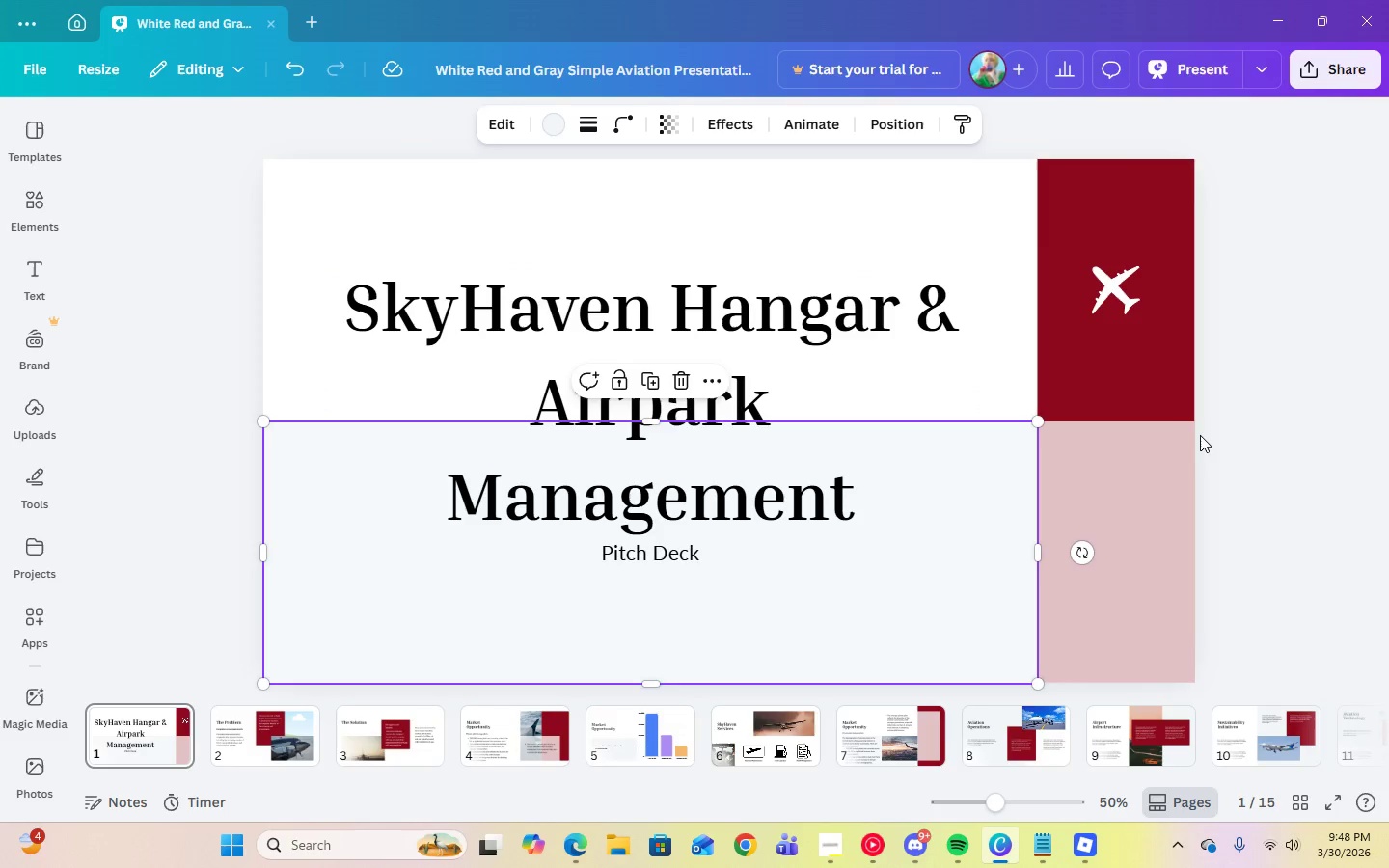 
left_click([1333, 433])
 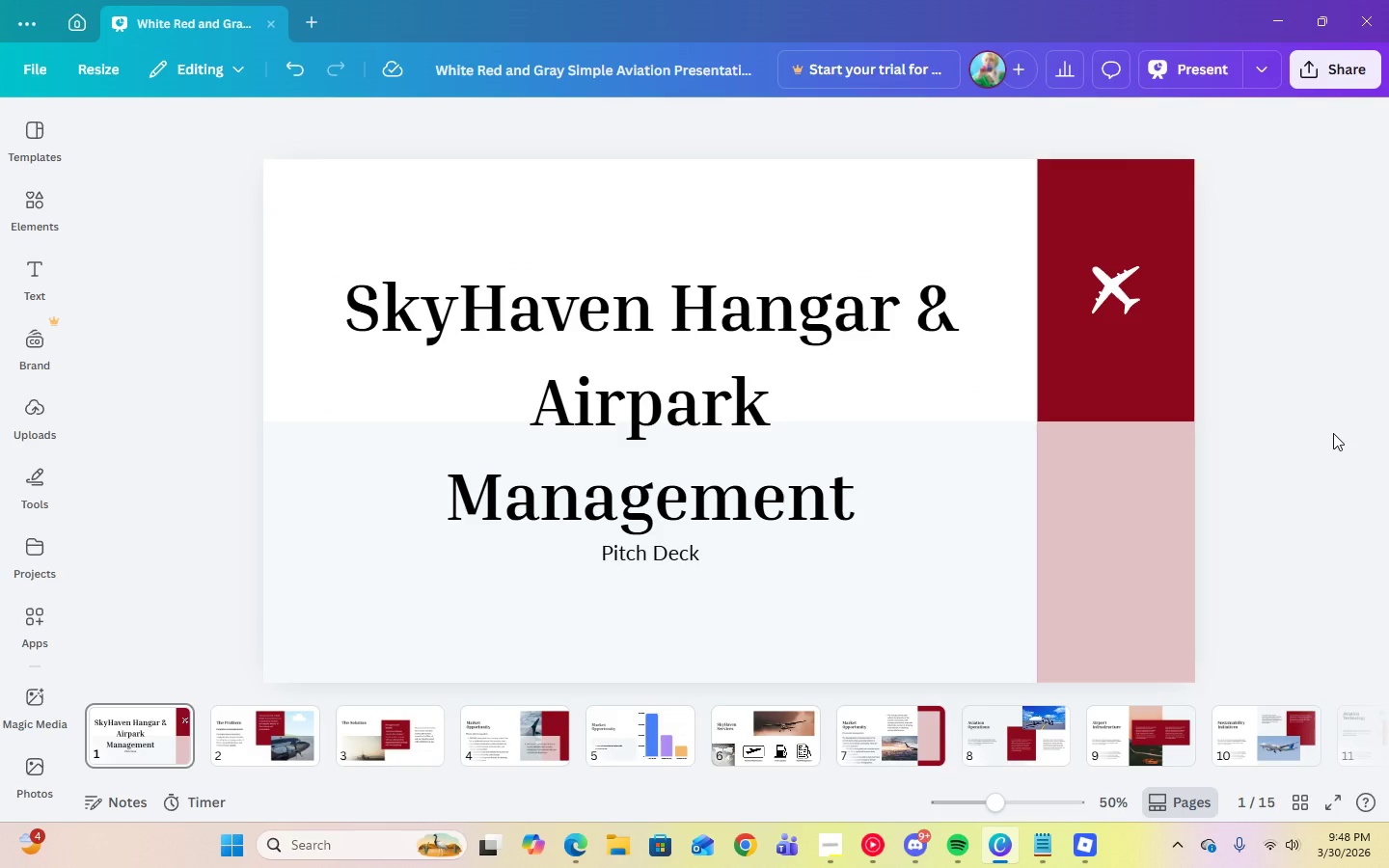 
wait(8.3)
 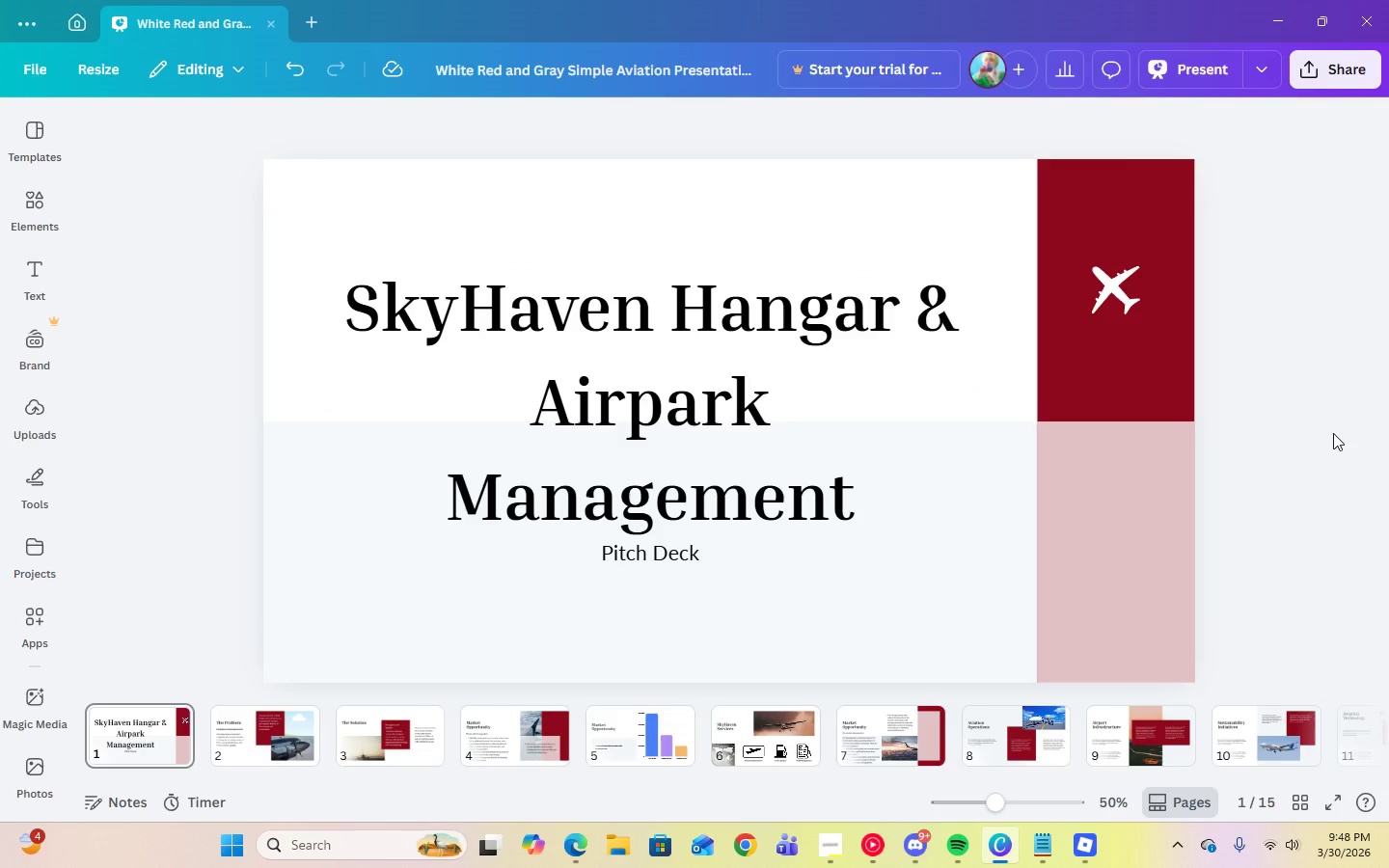 
left_click([1341, 570])
 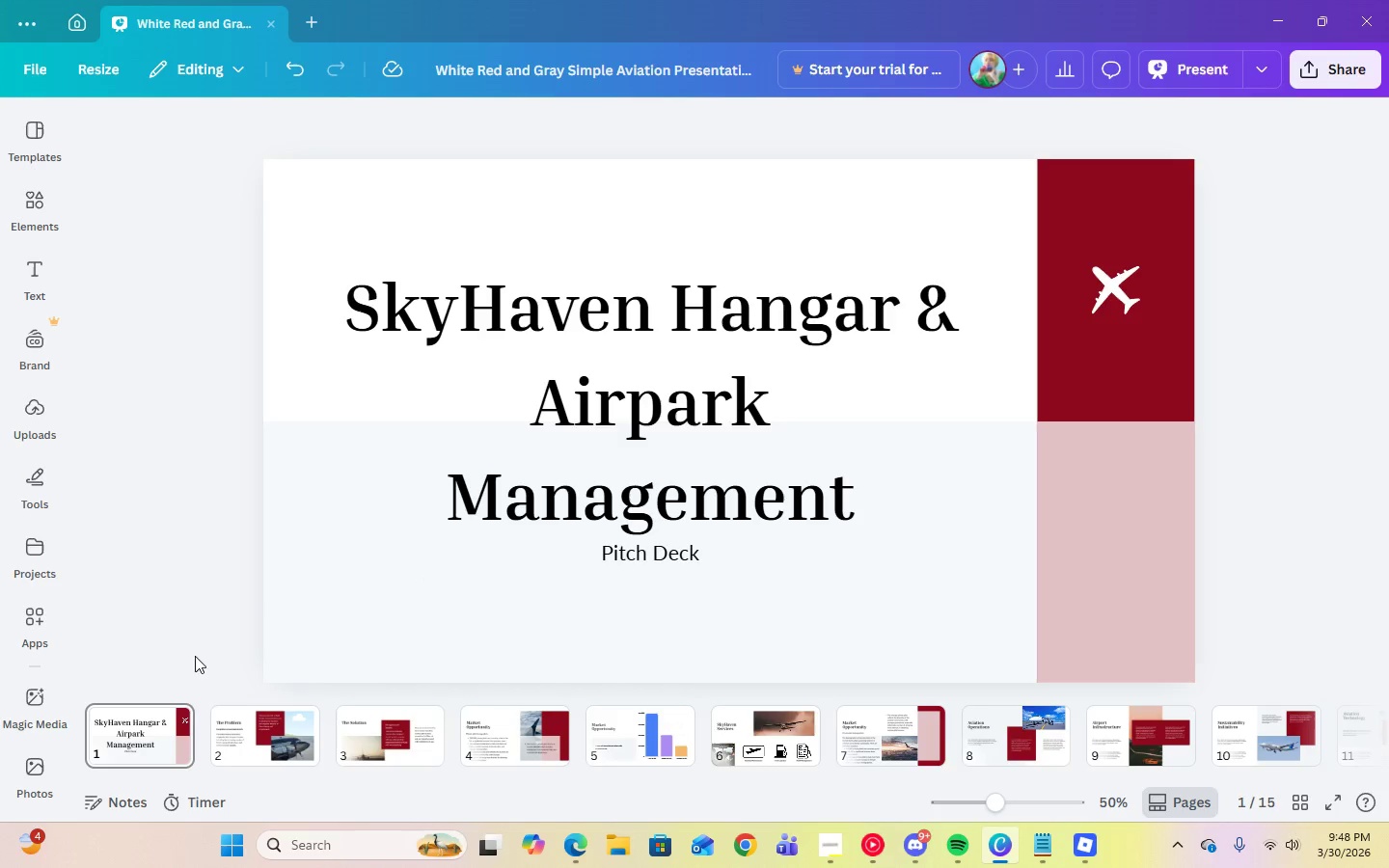 
left_click([241, 752])
 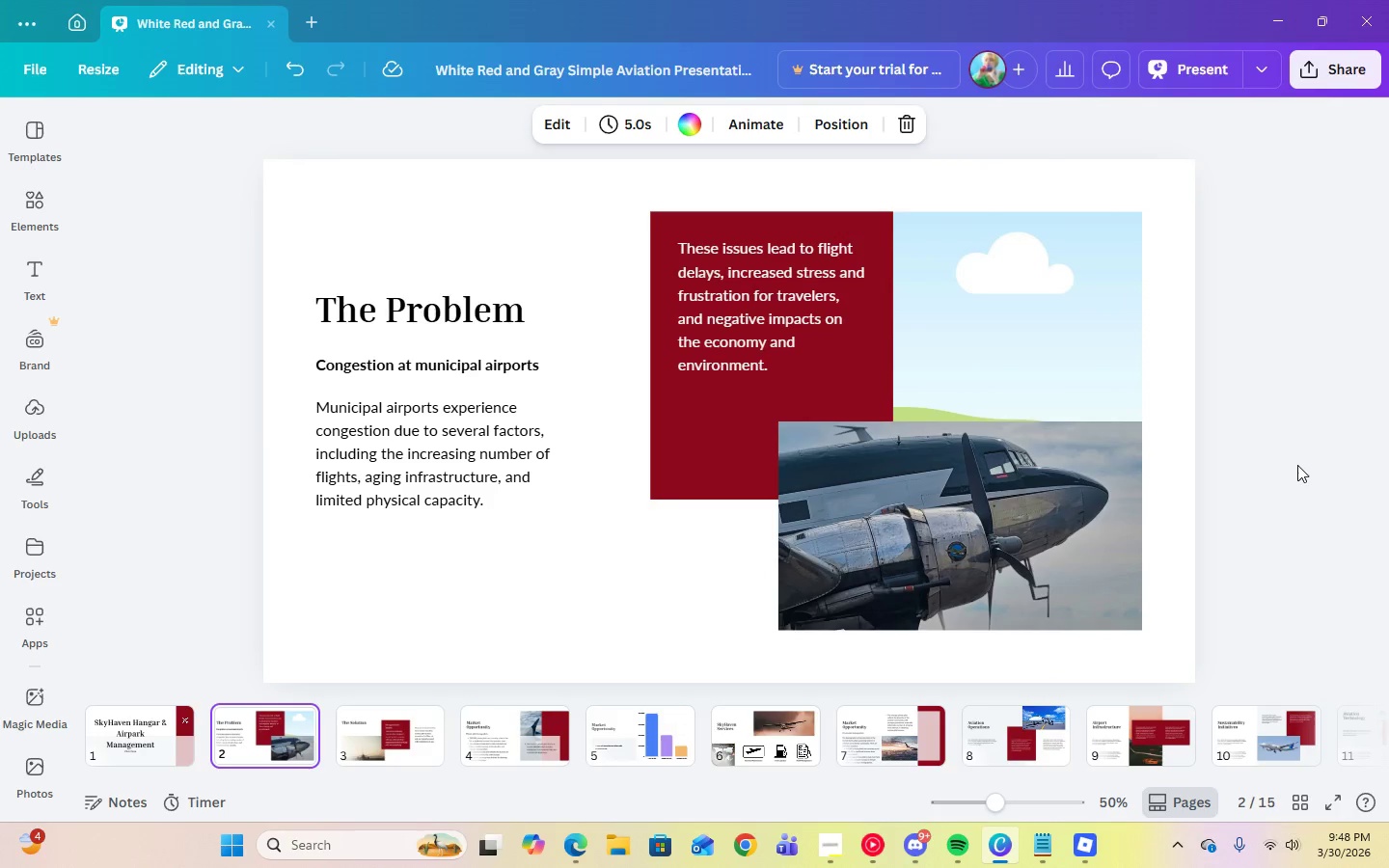 
left_click([398, 754])
 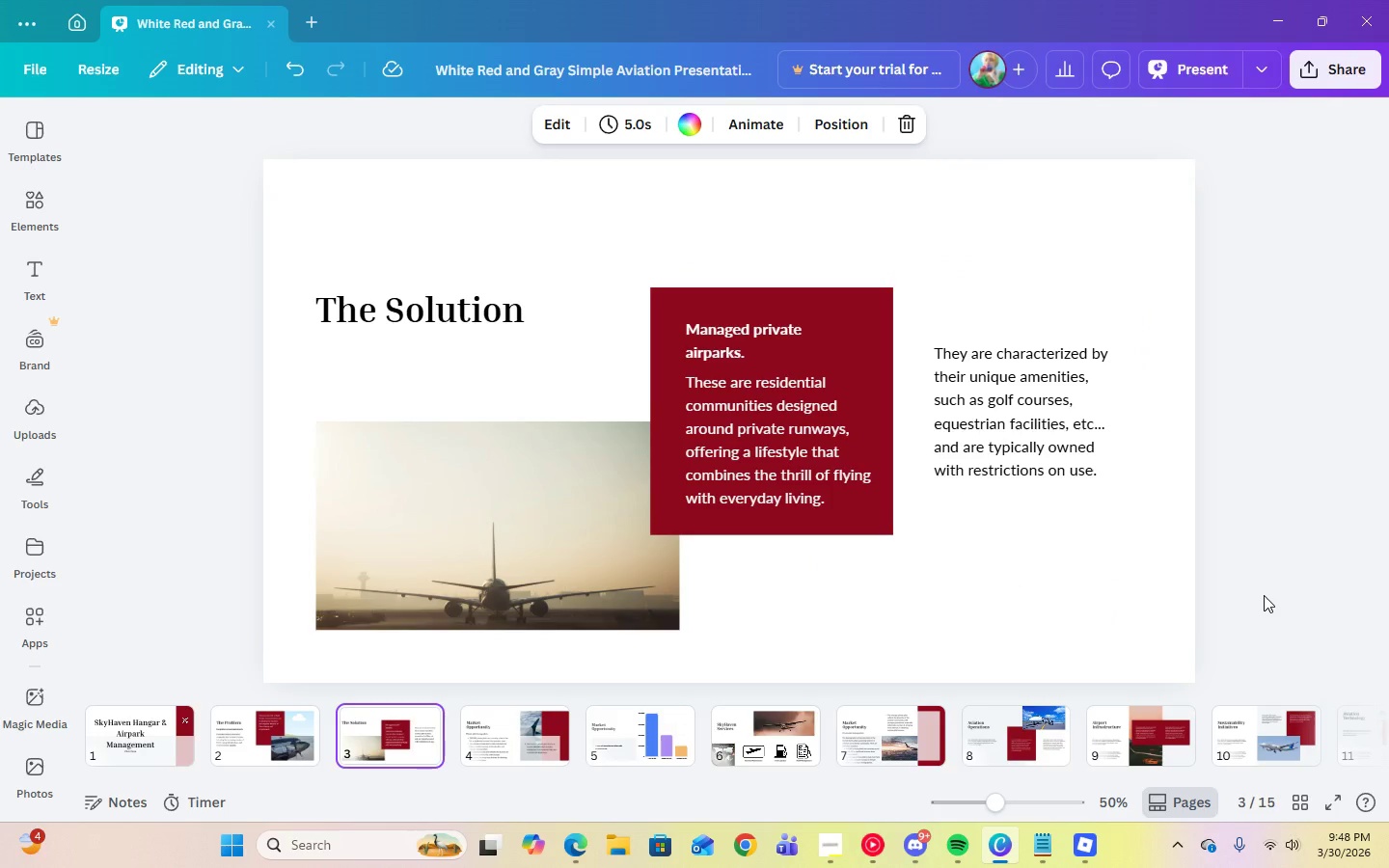 
left_click([527, 561])
 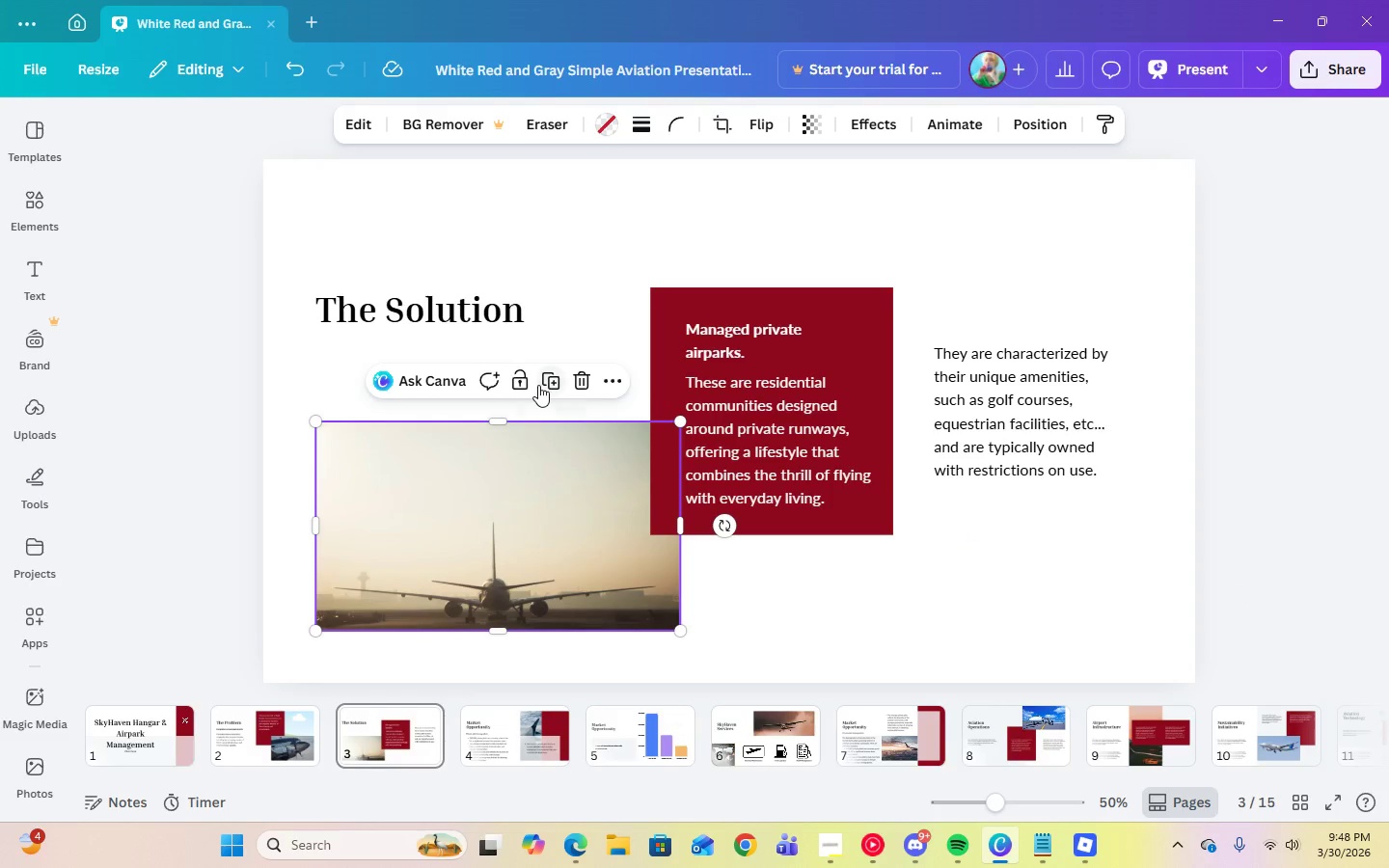 
left_click([558, 382])
 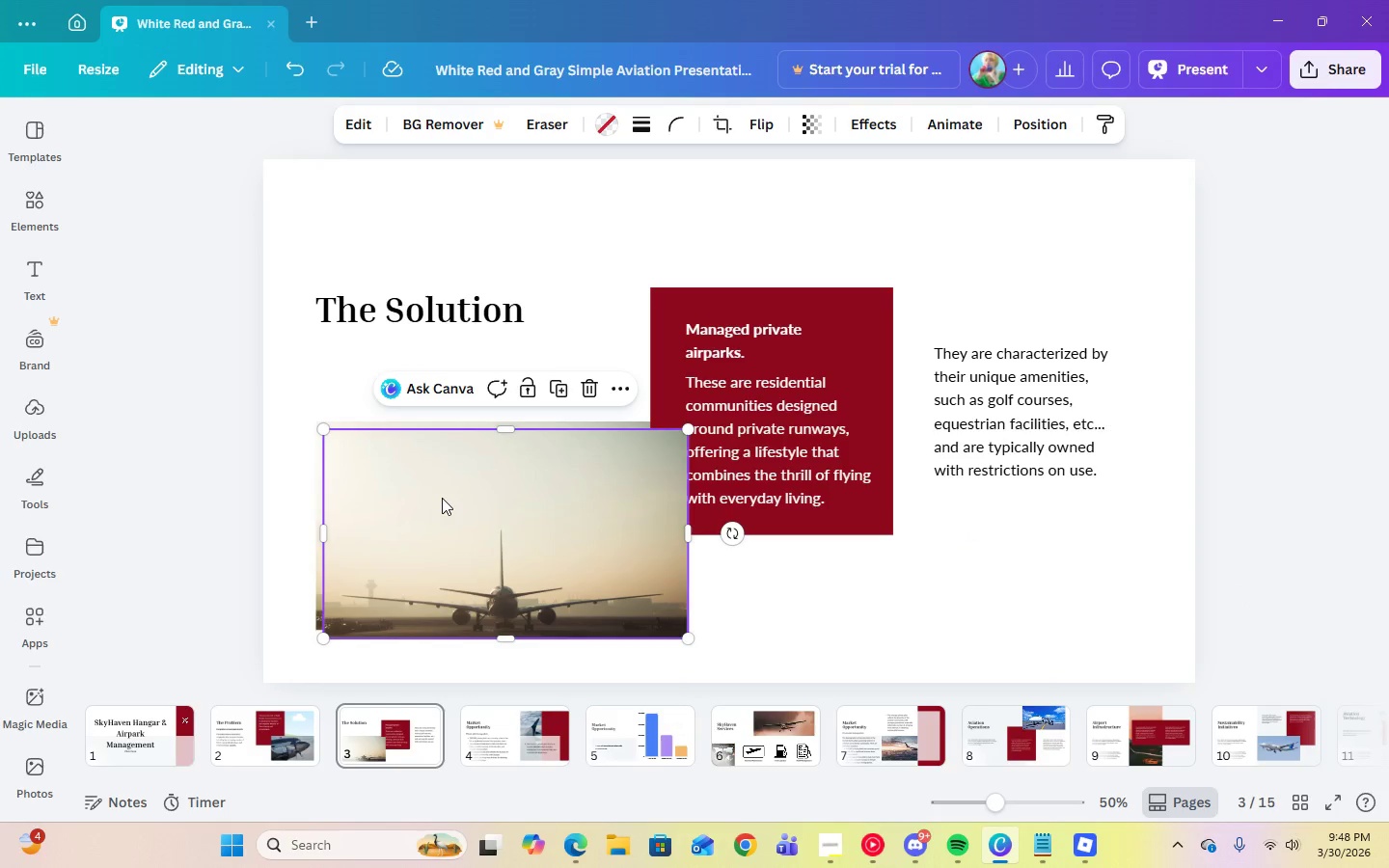 
left_click_drag(start_coordinate=[443, 498], to_coordinate=[978, 539])
 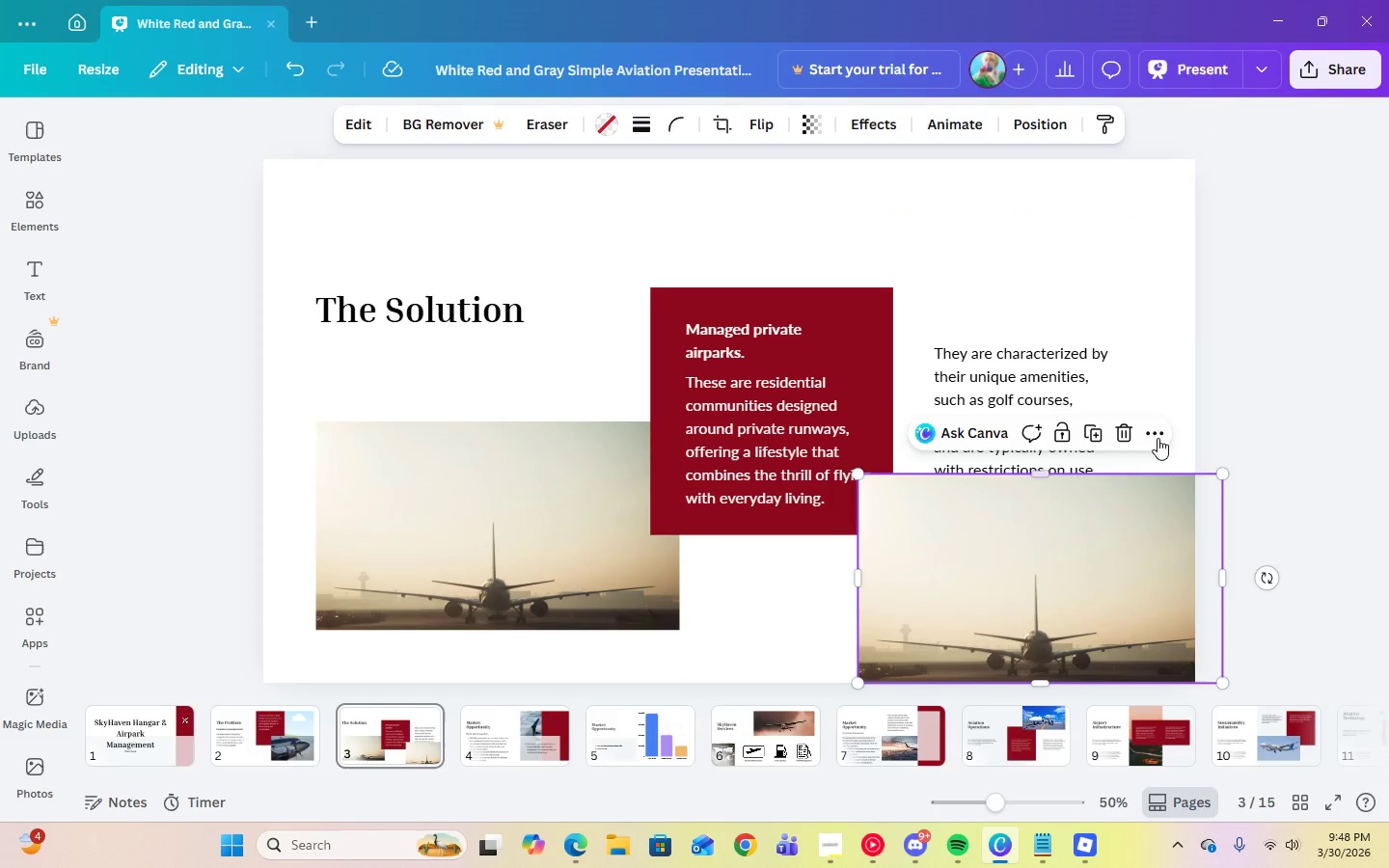 
left_click([1158, 436])
 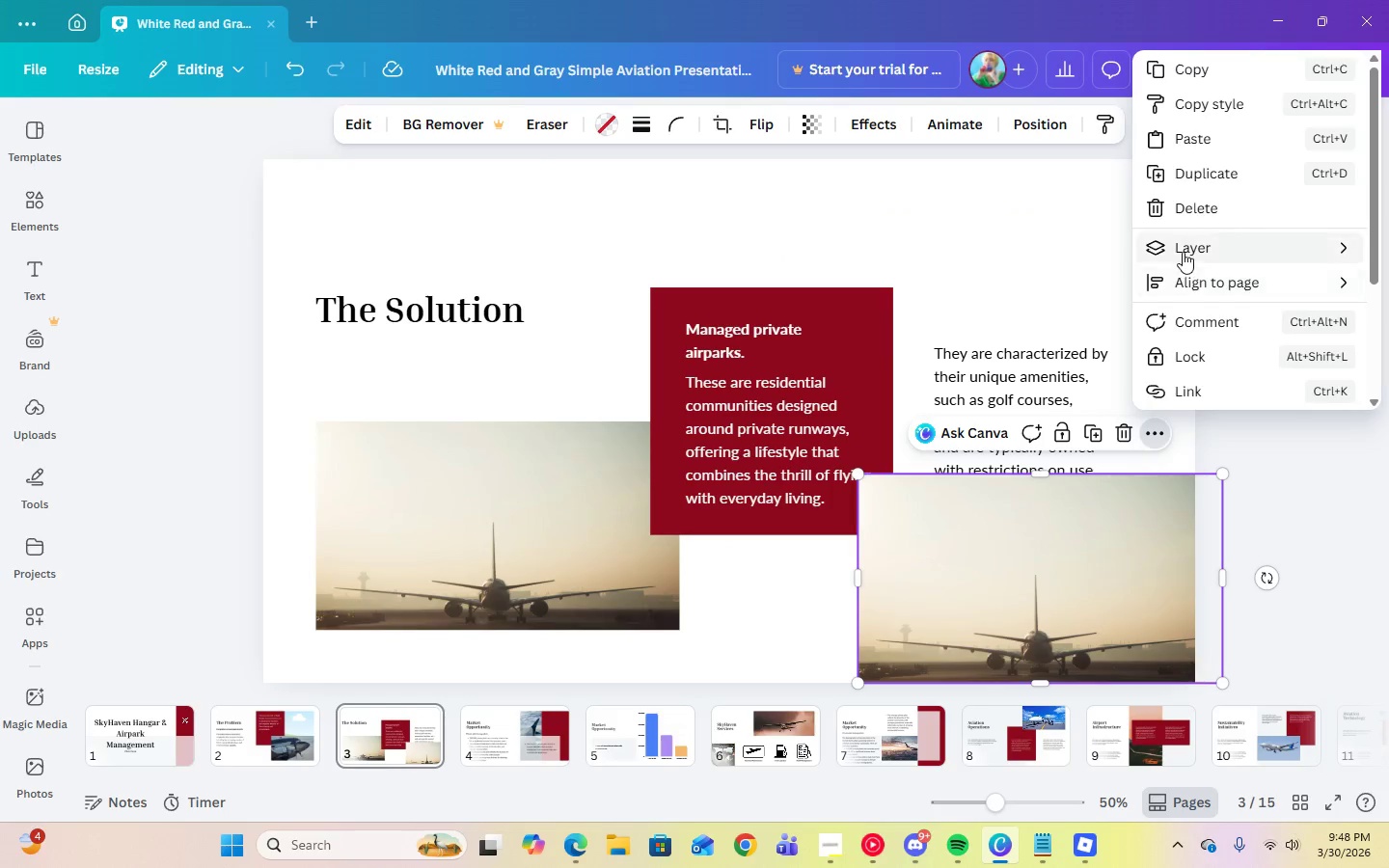 
left_click([981, 343])
 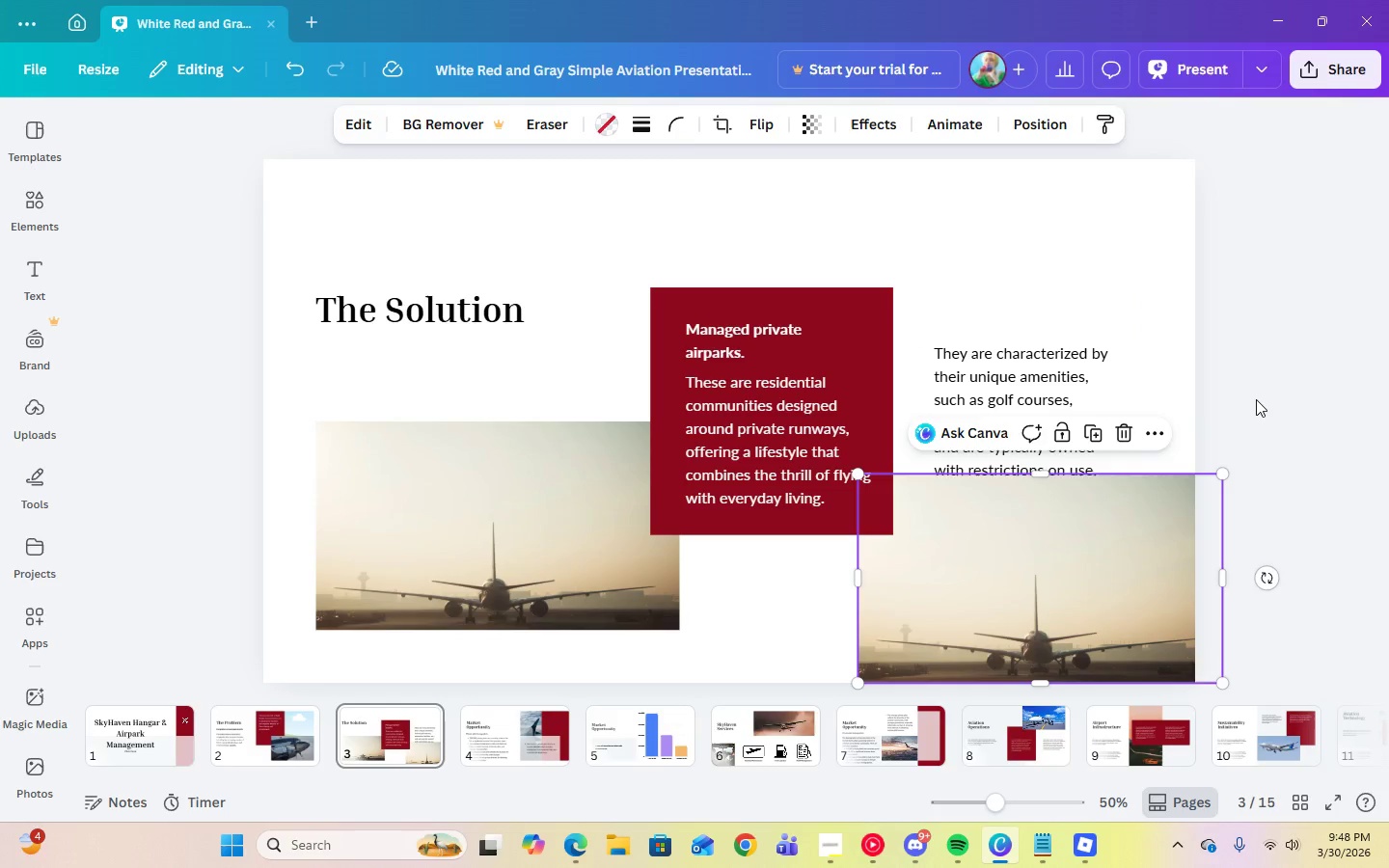 
left_click([1256, 399])
 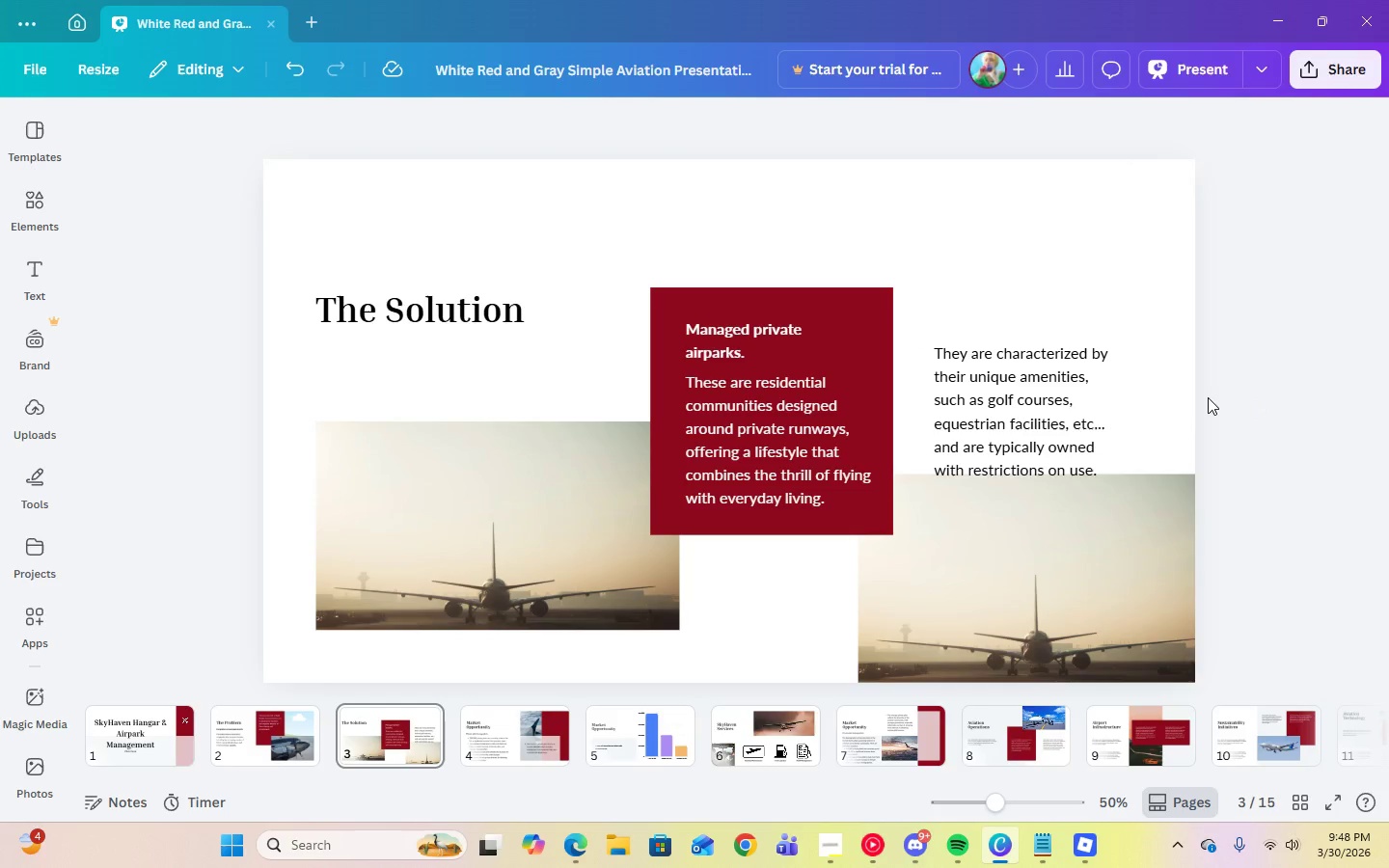 
left_click([1042, 400])
 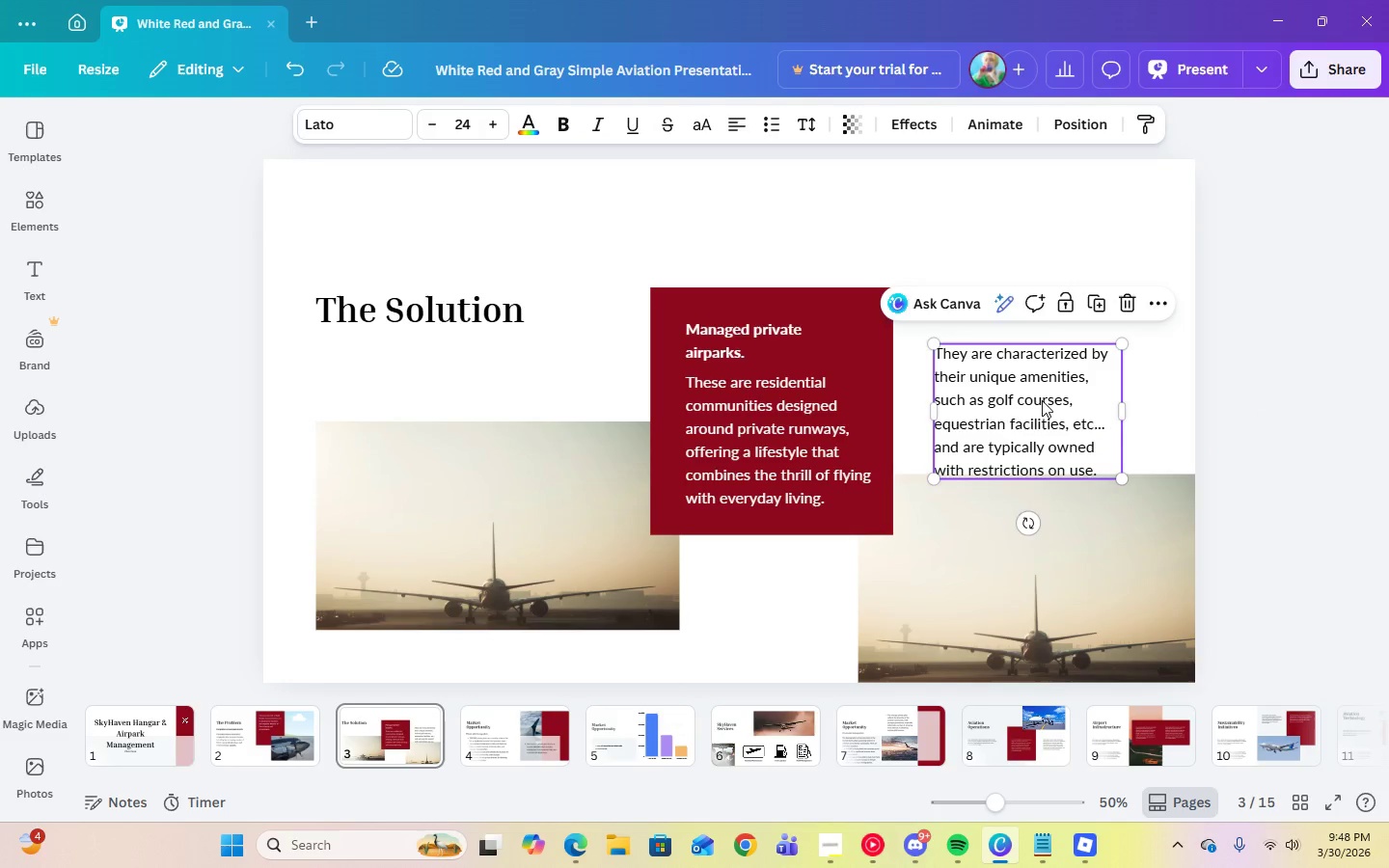 
left_click_drag(start_coordinate=[1042, 400], to_coordinate=[1054, 382])
 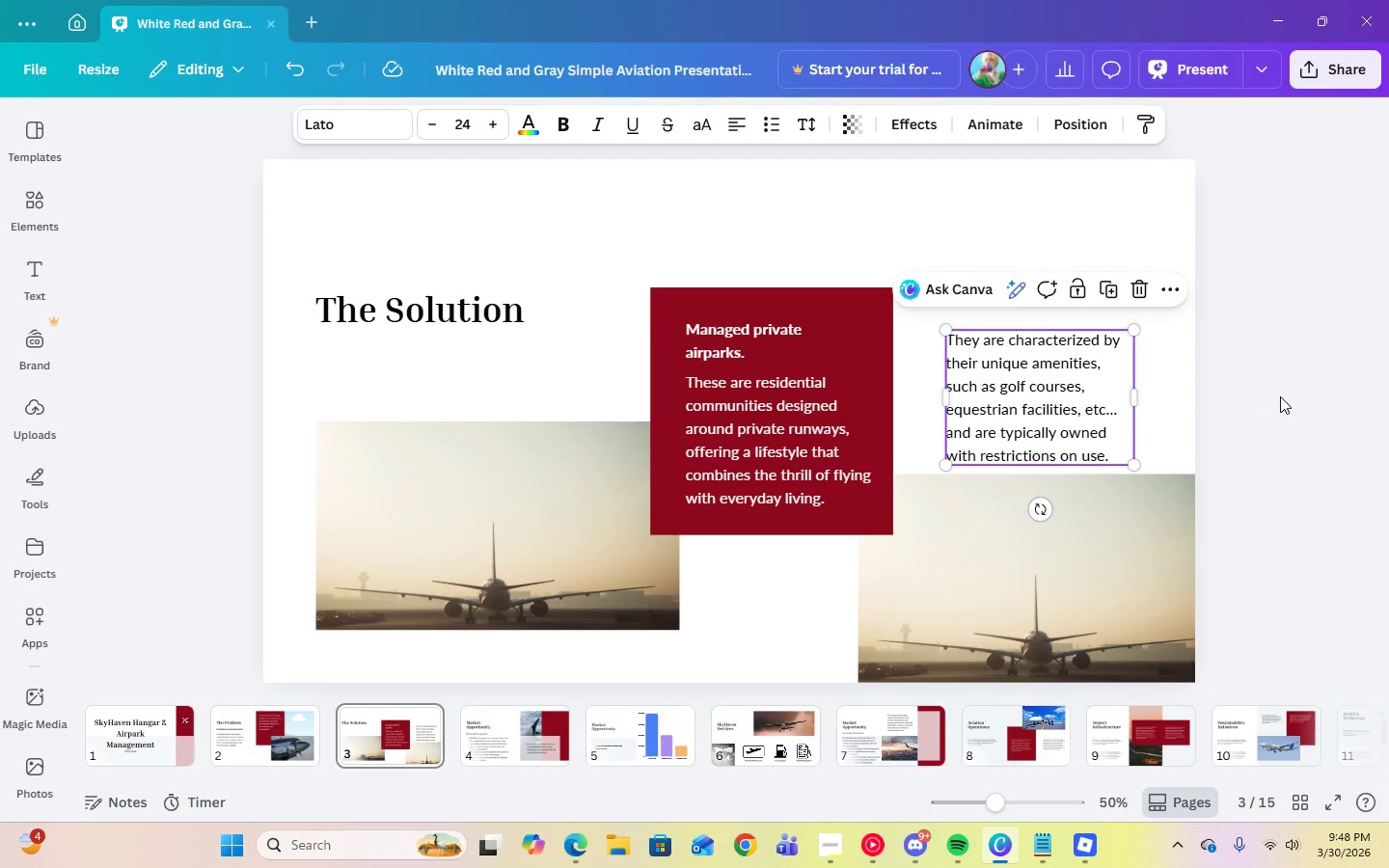 
left_click([1280, 396])
 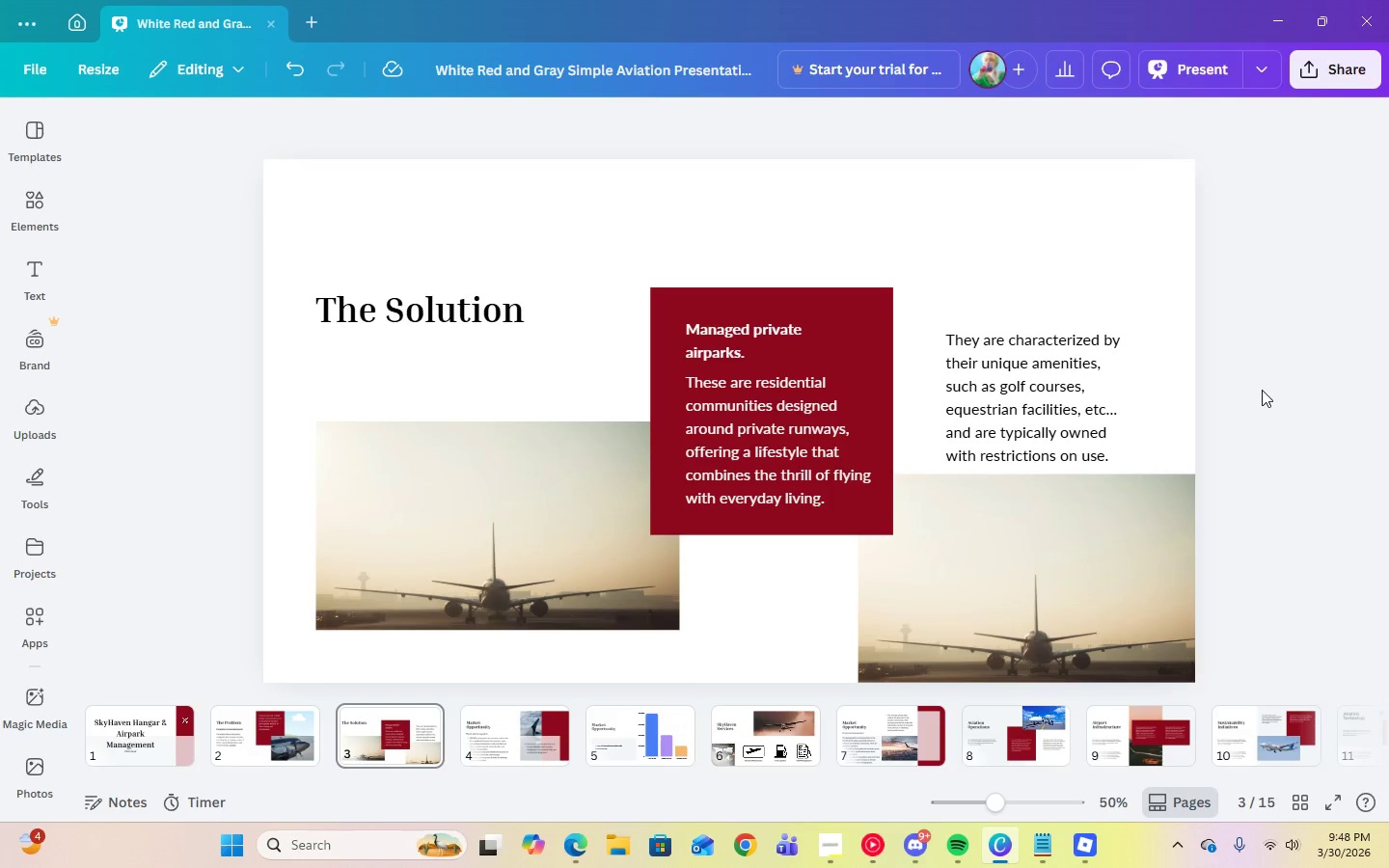 
wait(6.38)
 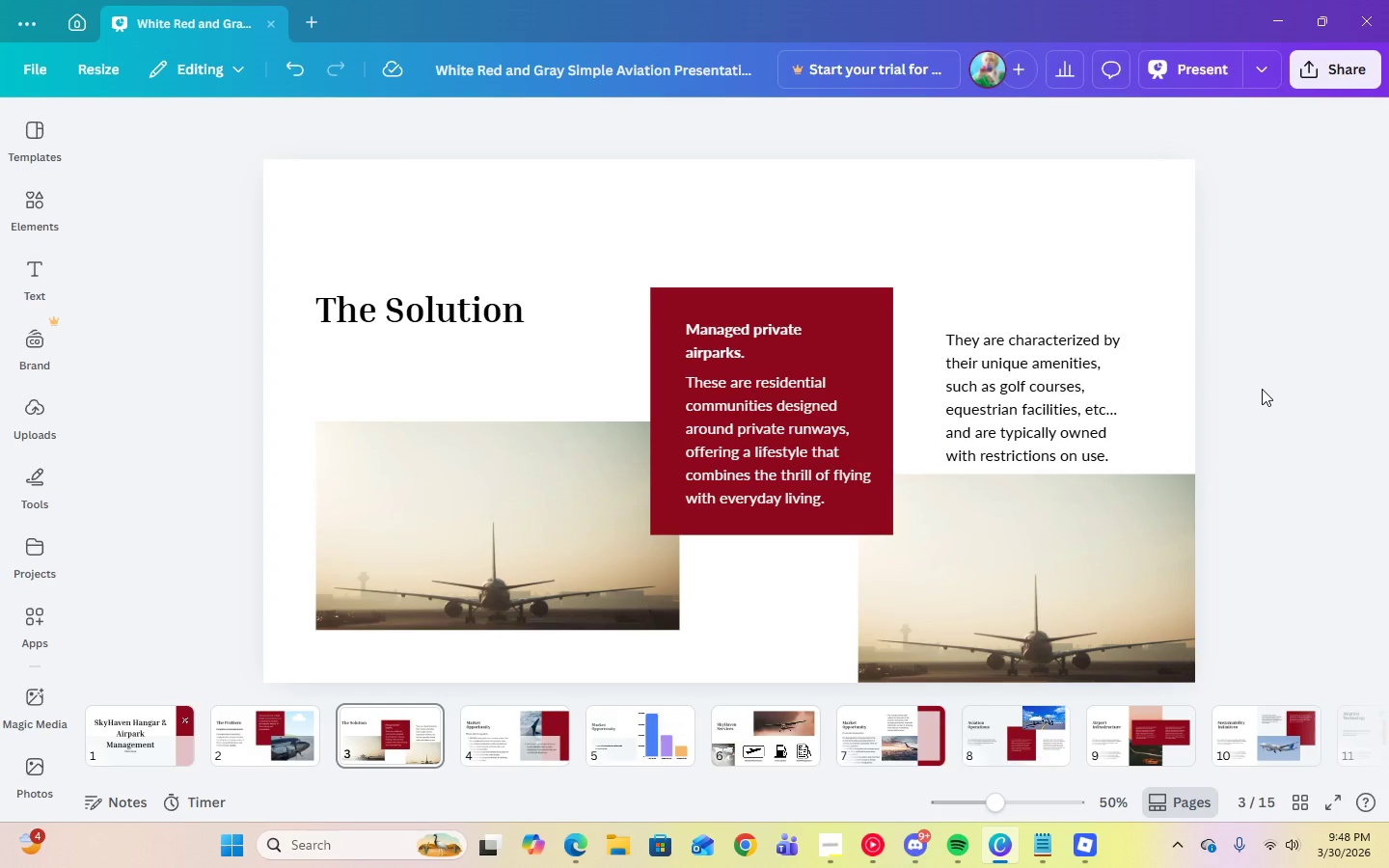 
left_click([1335, 423])
 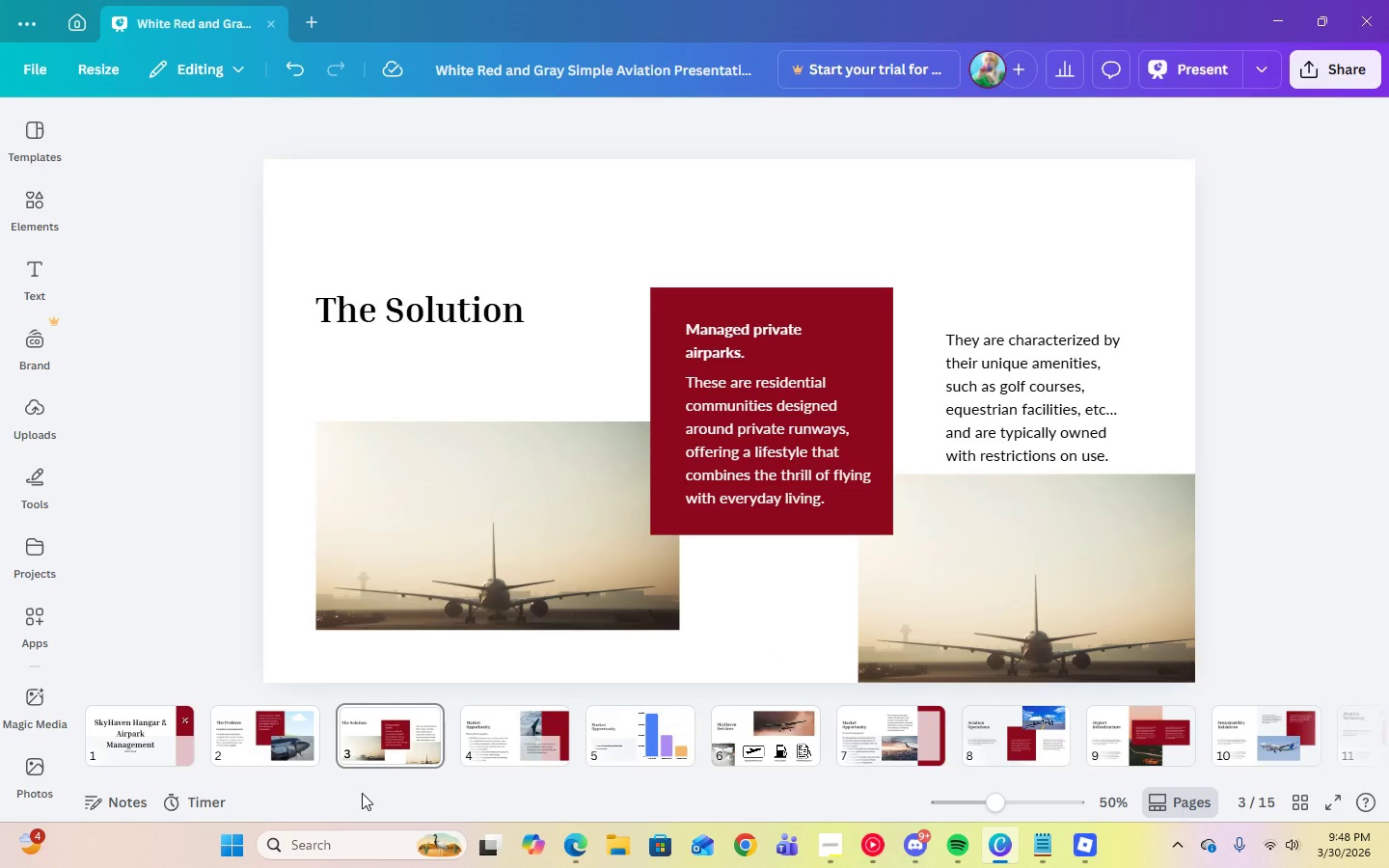 
left_click([517, 752])
 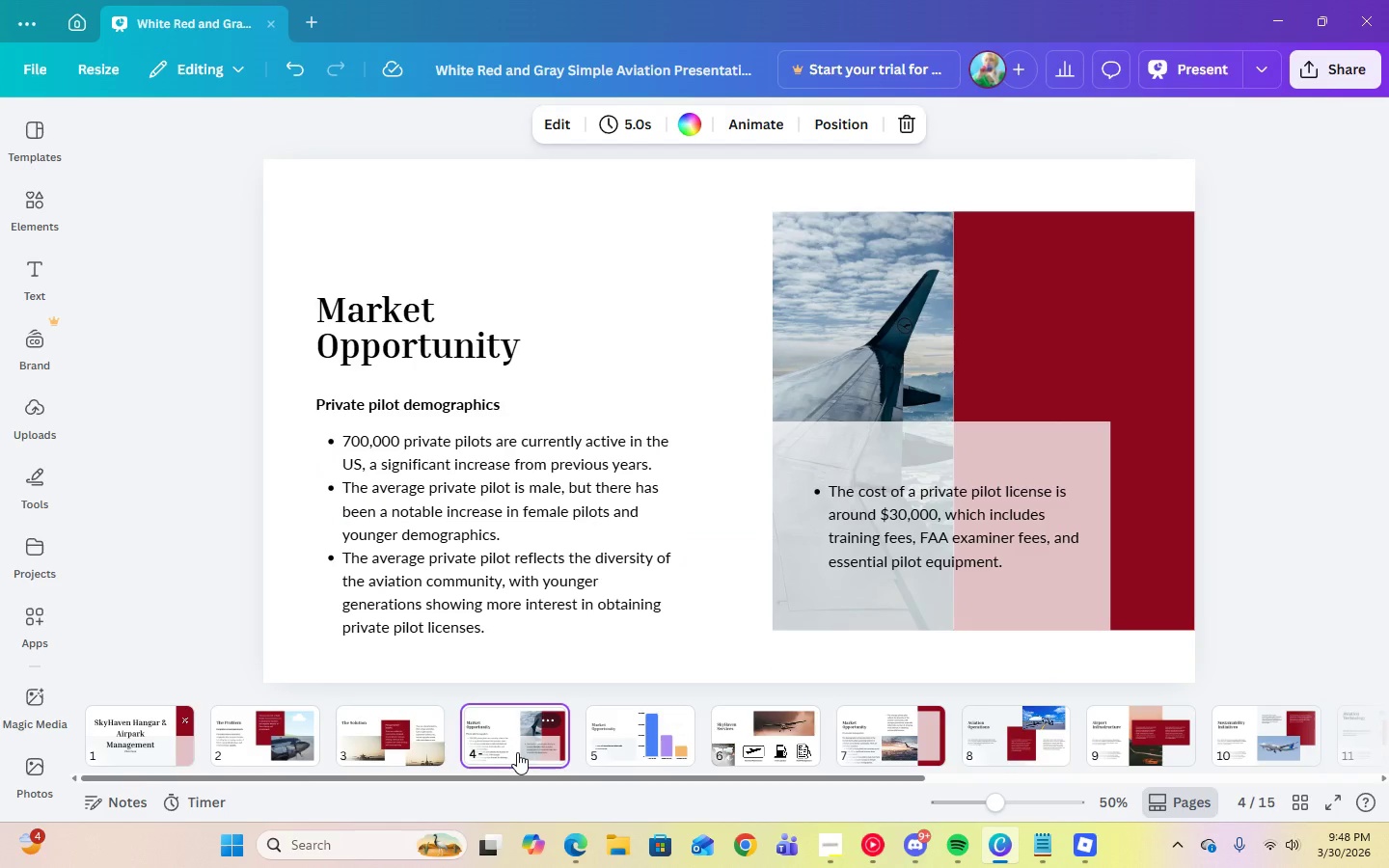 
left_click([617, 753])
 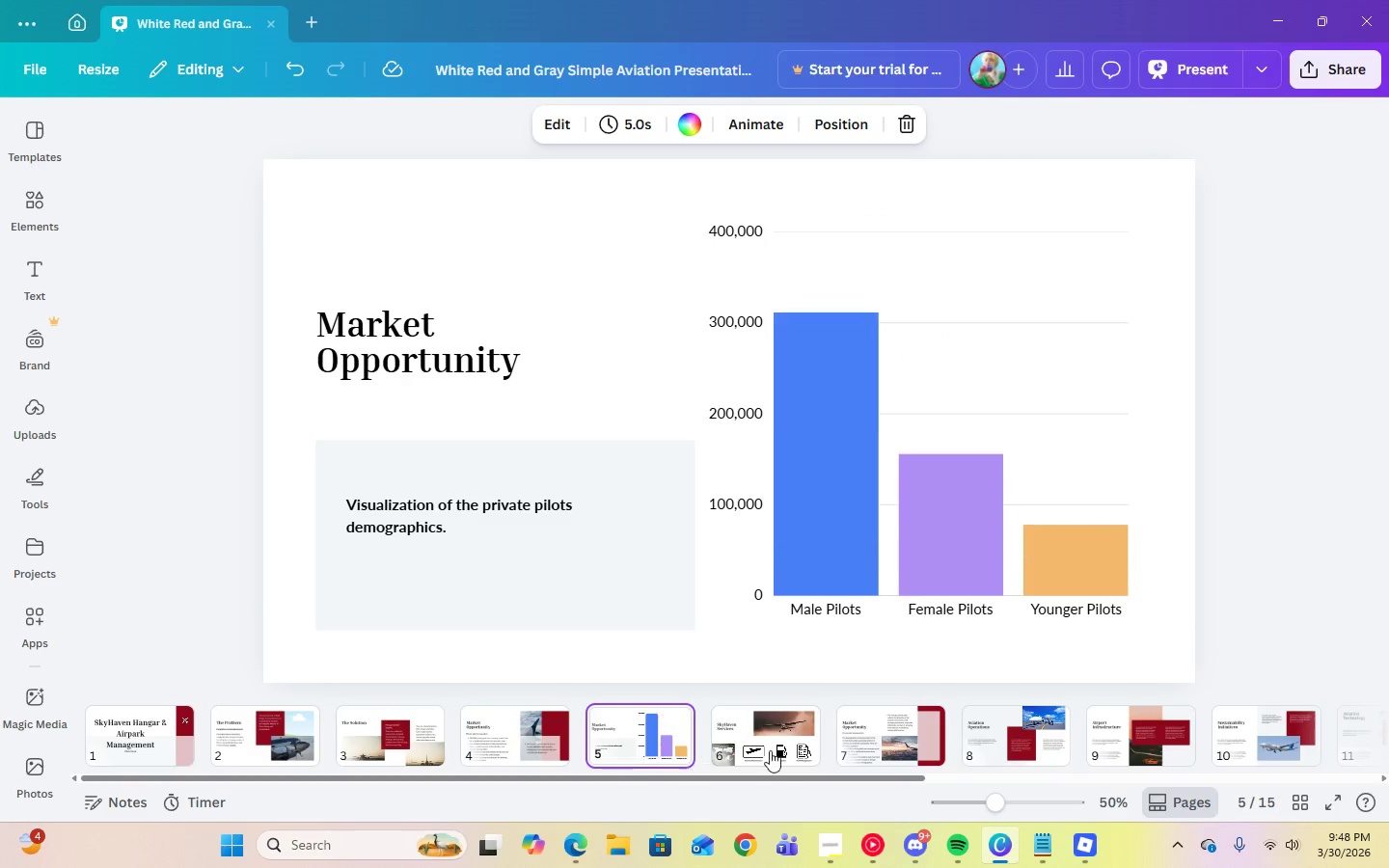 
left_click([779, 750])
 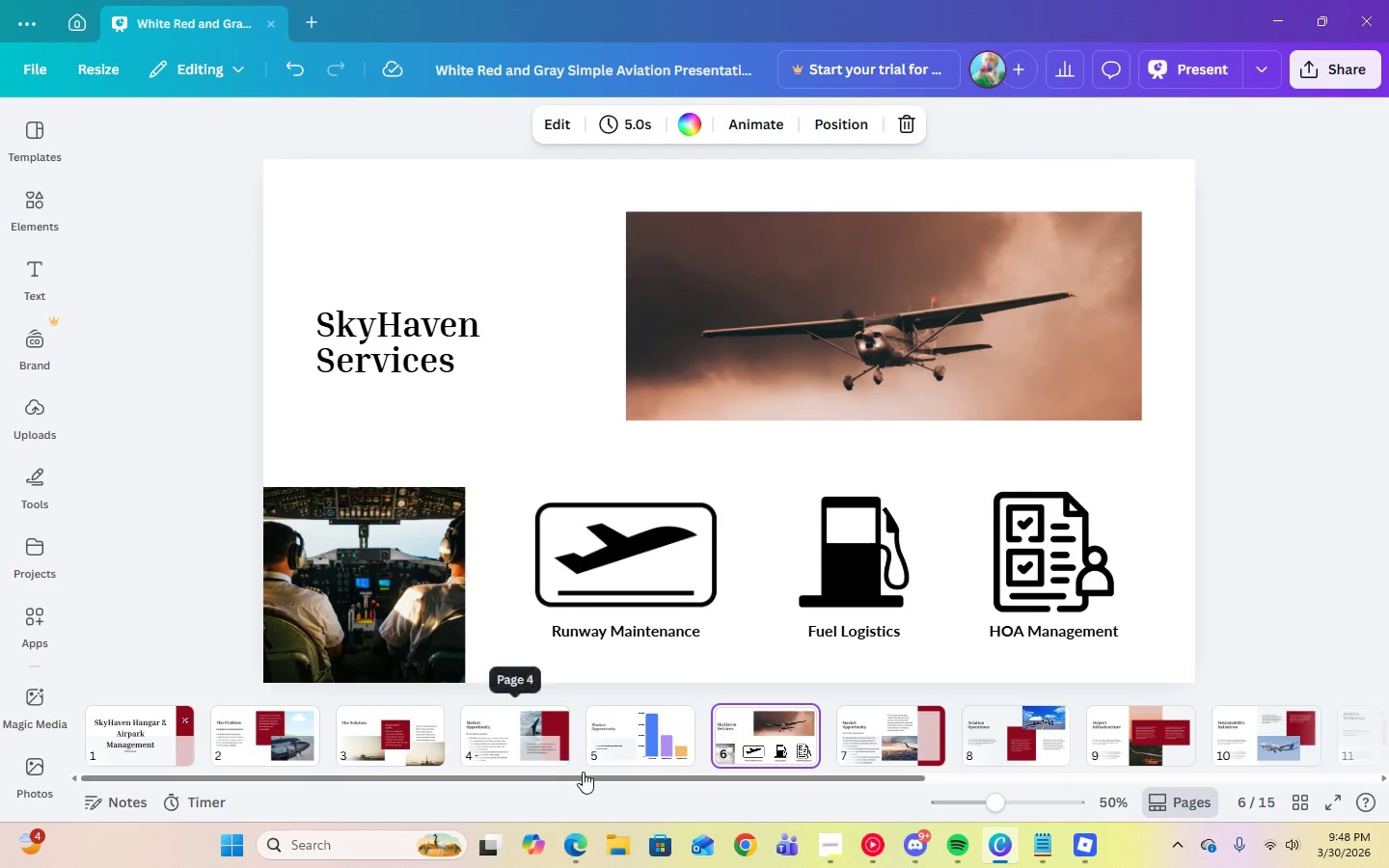 
wait(6.41)
 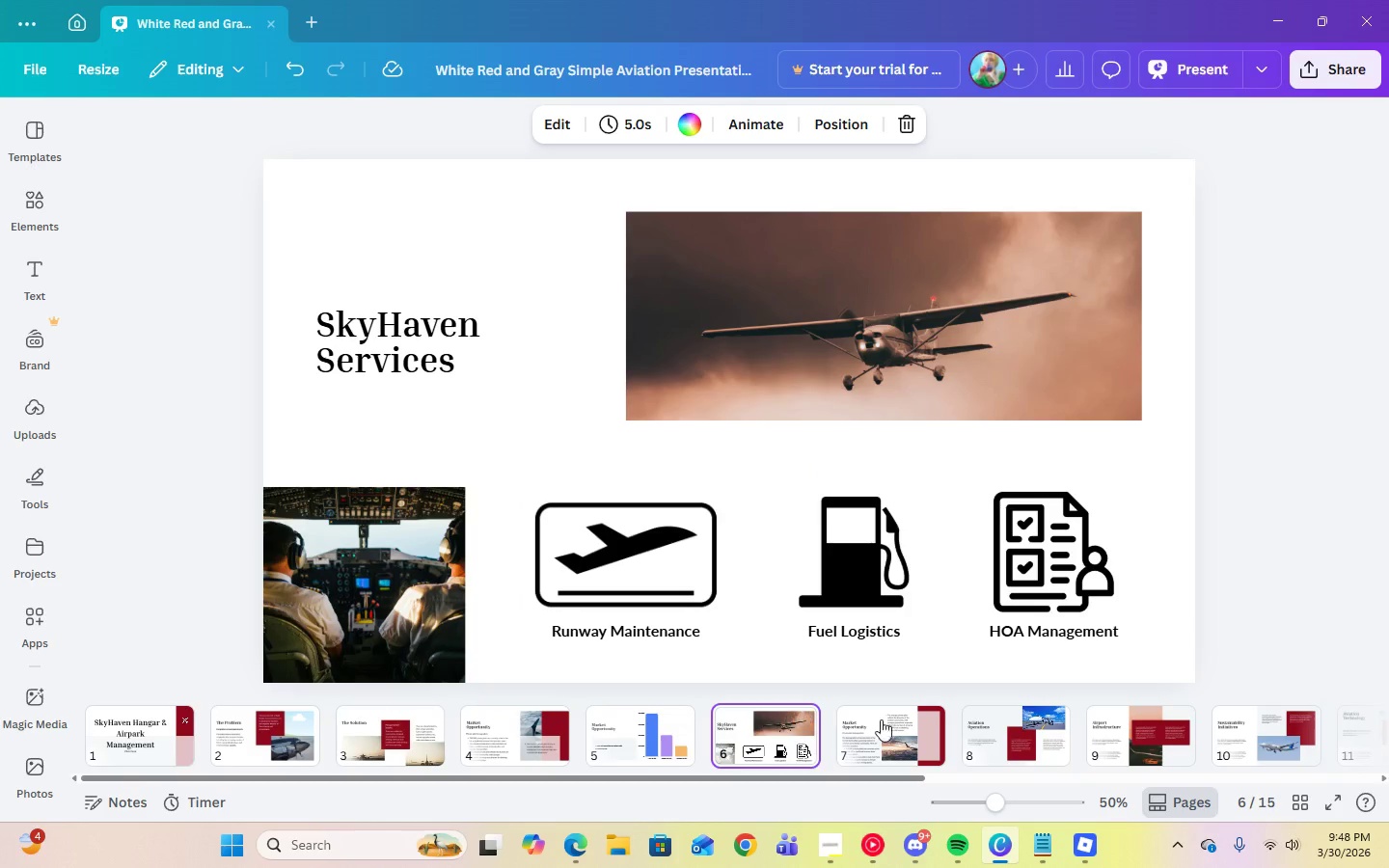 
left_click([871, 751])
 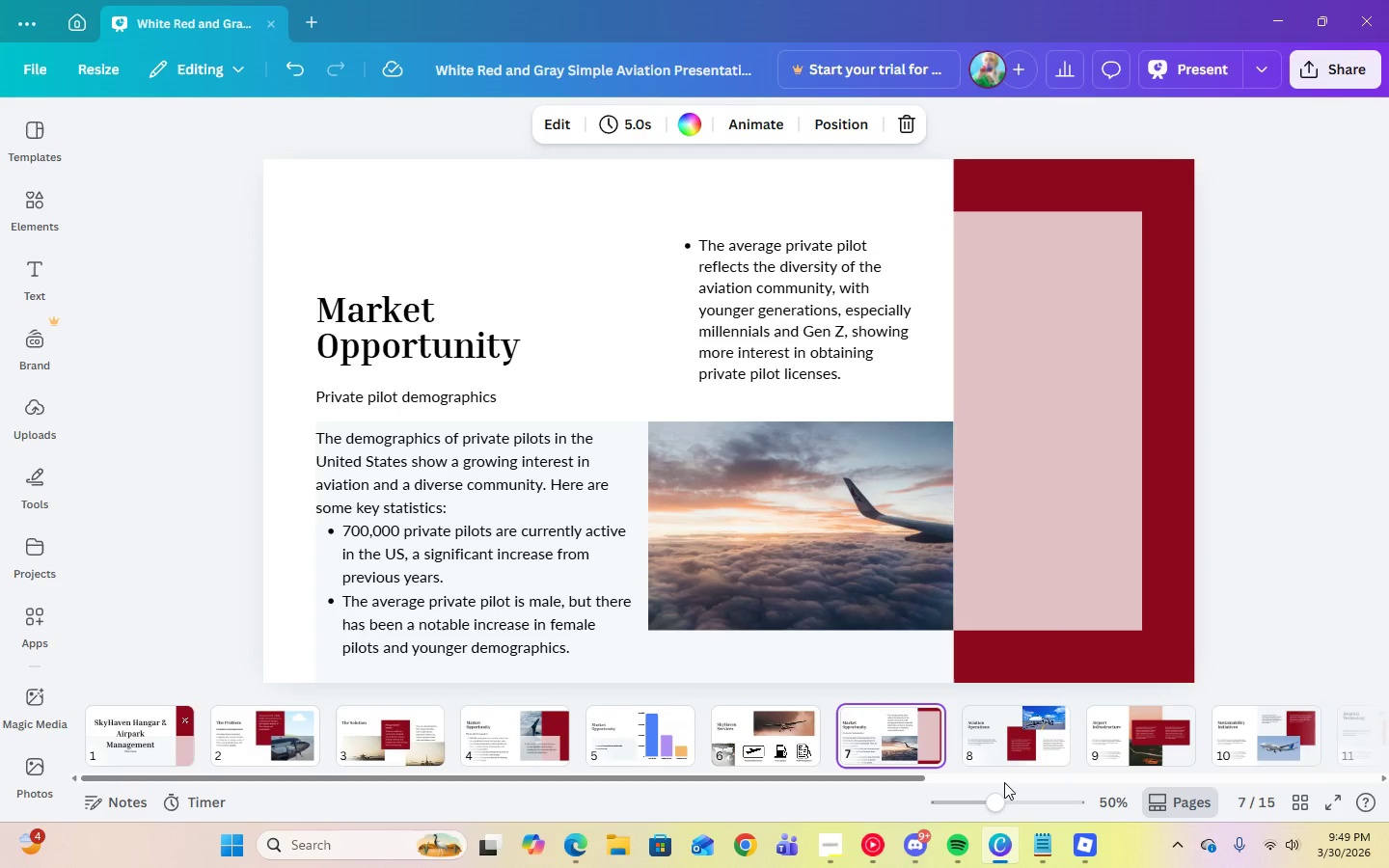 
left_click([823, 848])